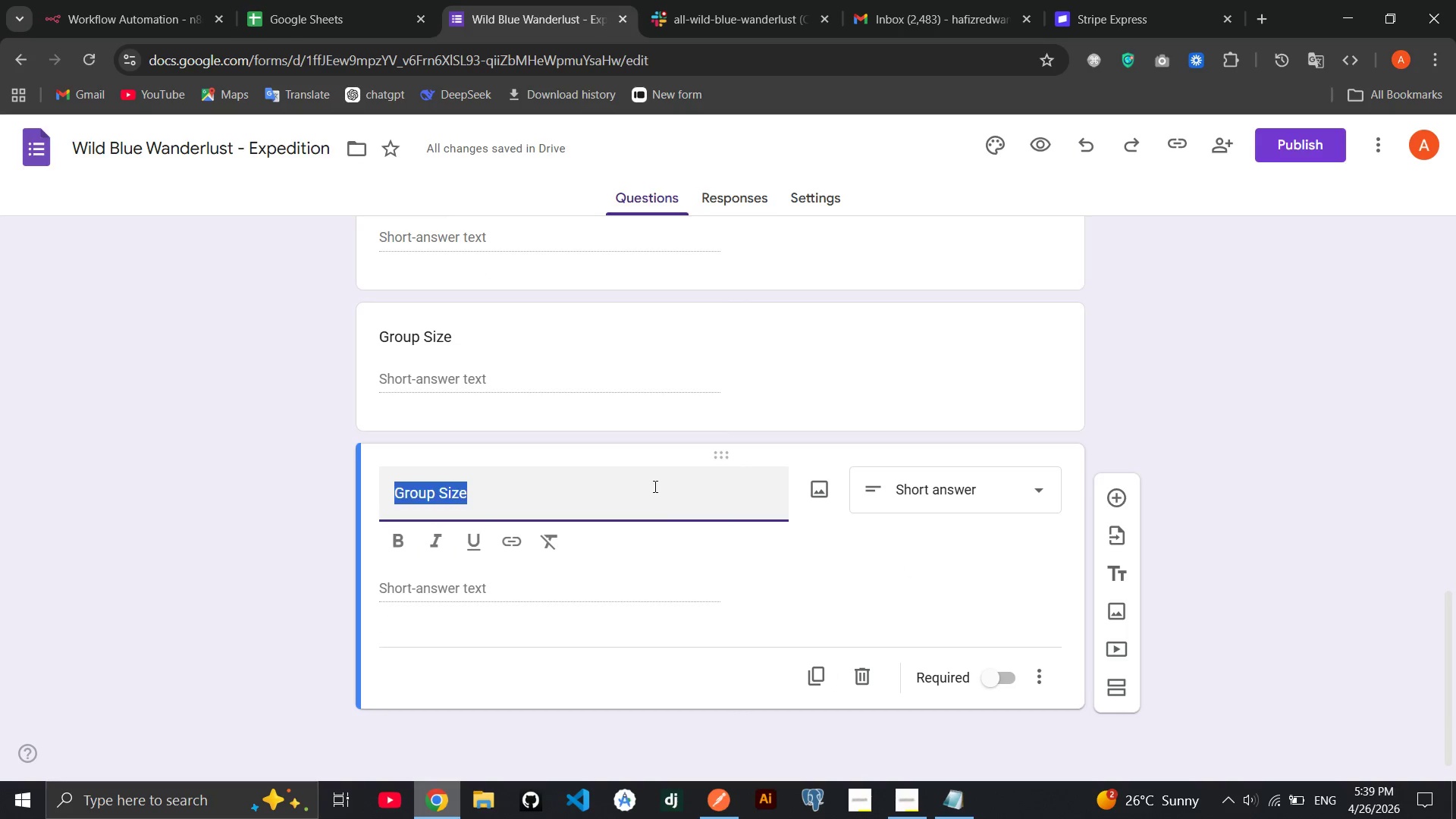 
triple_click([654, 486])
 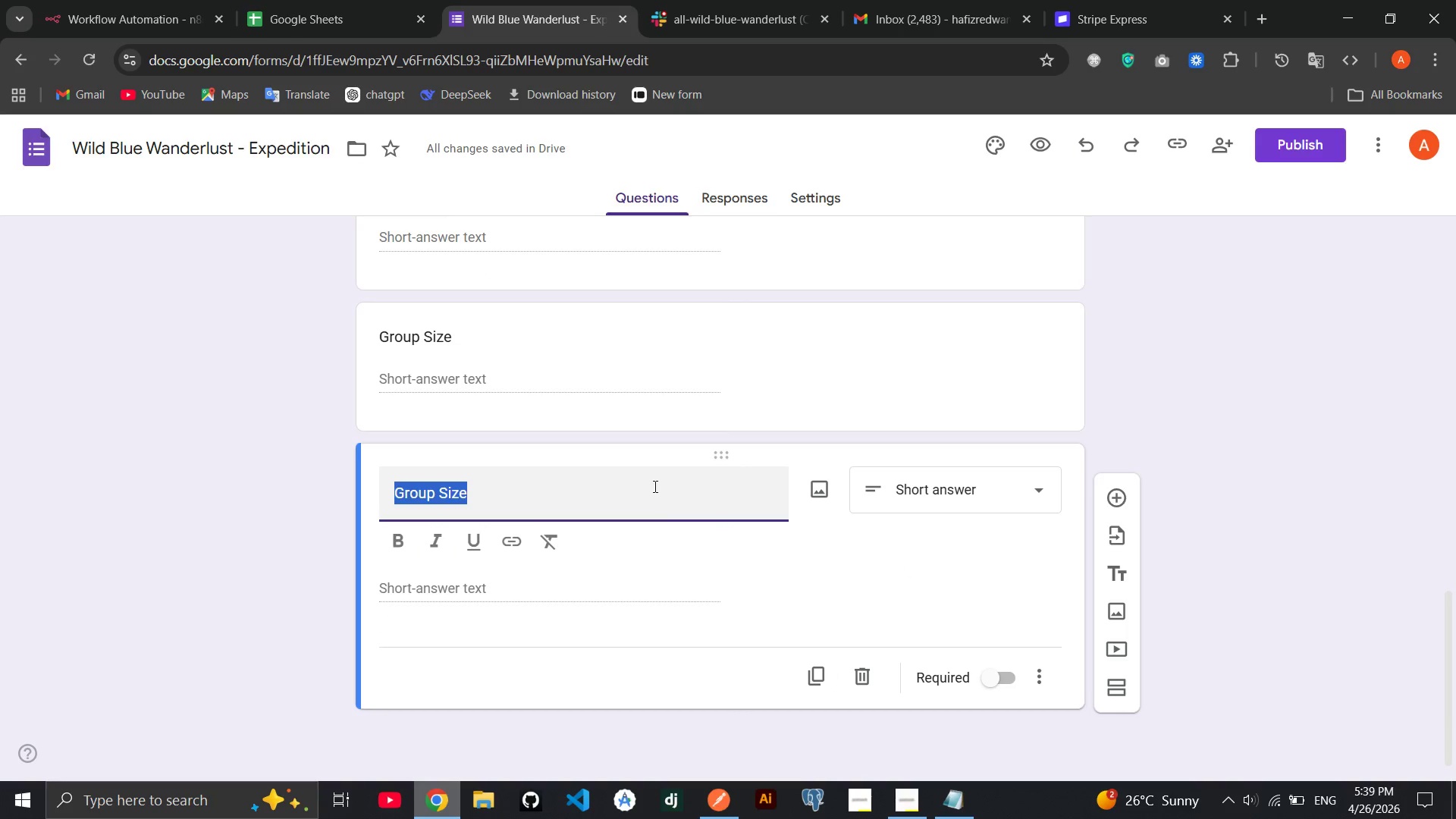 
type(Tell Us )
key(Backspace)
key(Backspace)
key(Backspace)
type(us abour)
key(Backspace)
type(t yourslf)
 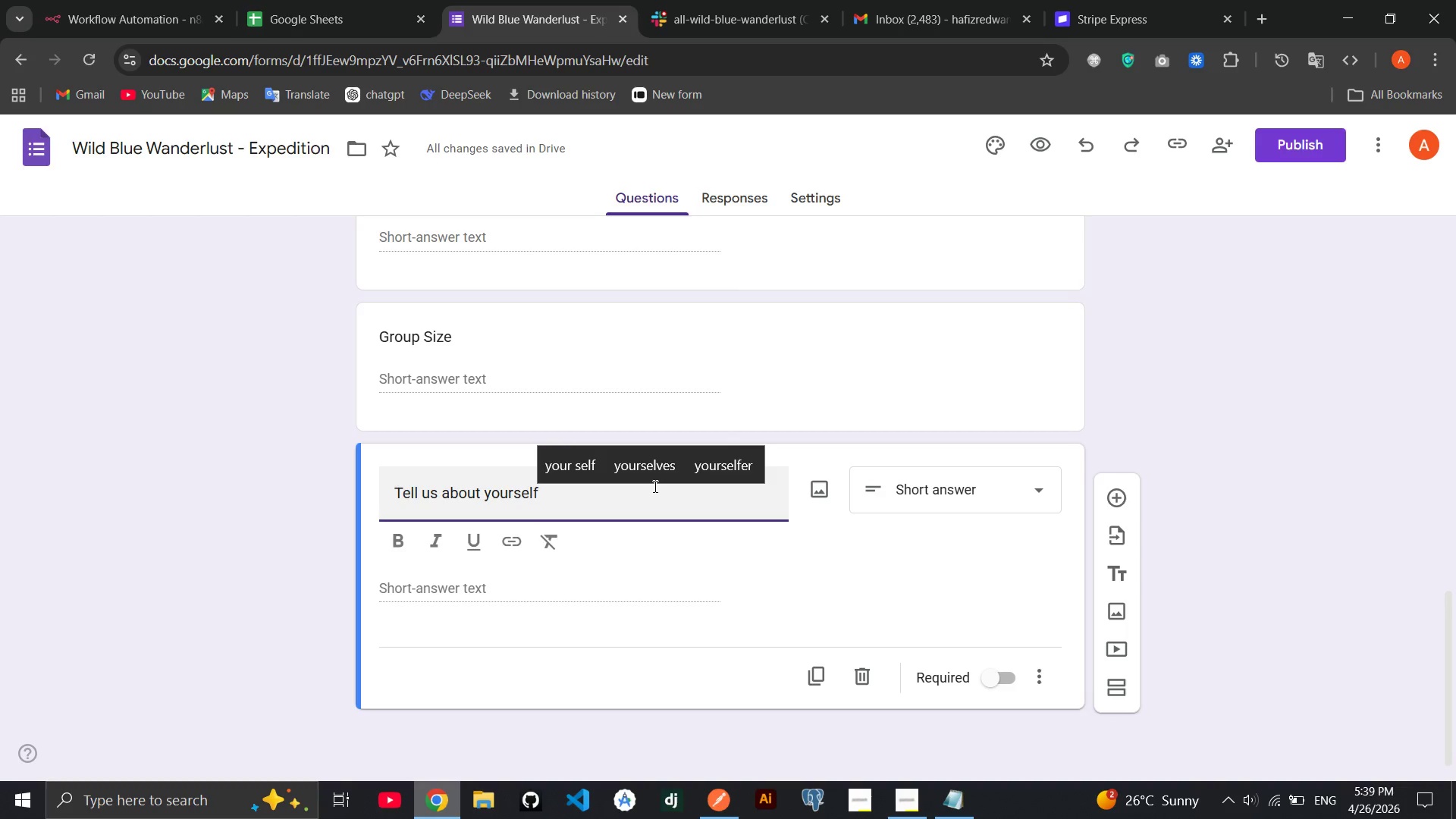 
left_click([326, 535])
 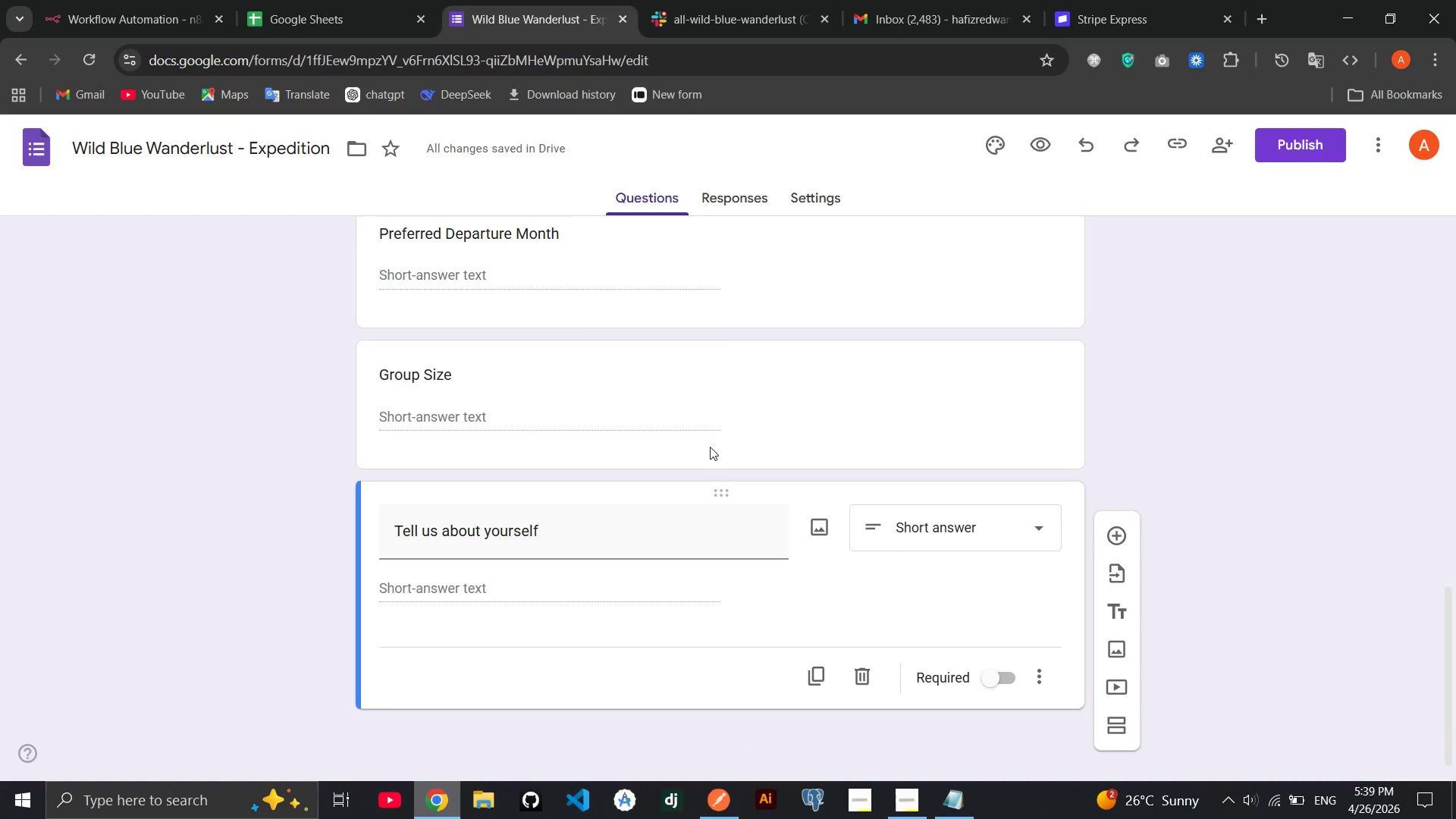 
wait(5.88)
 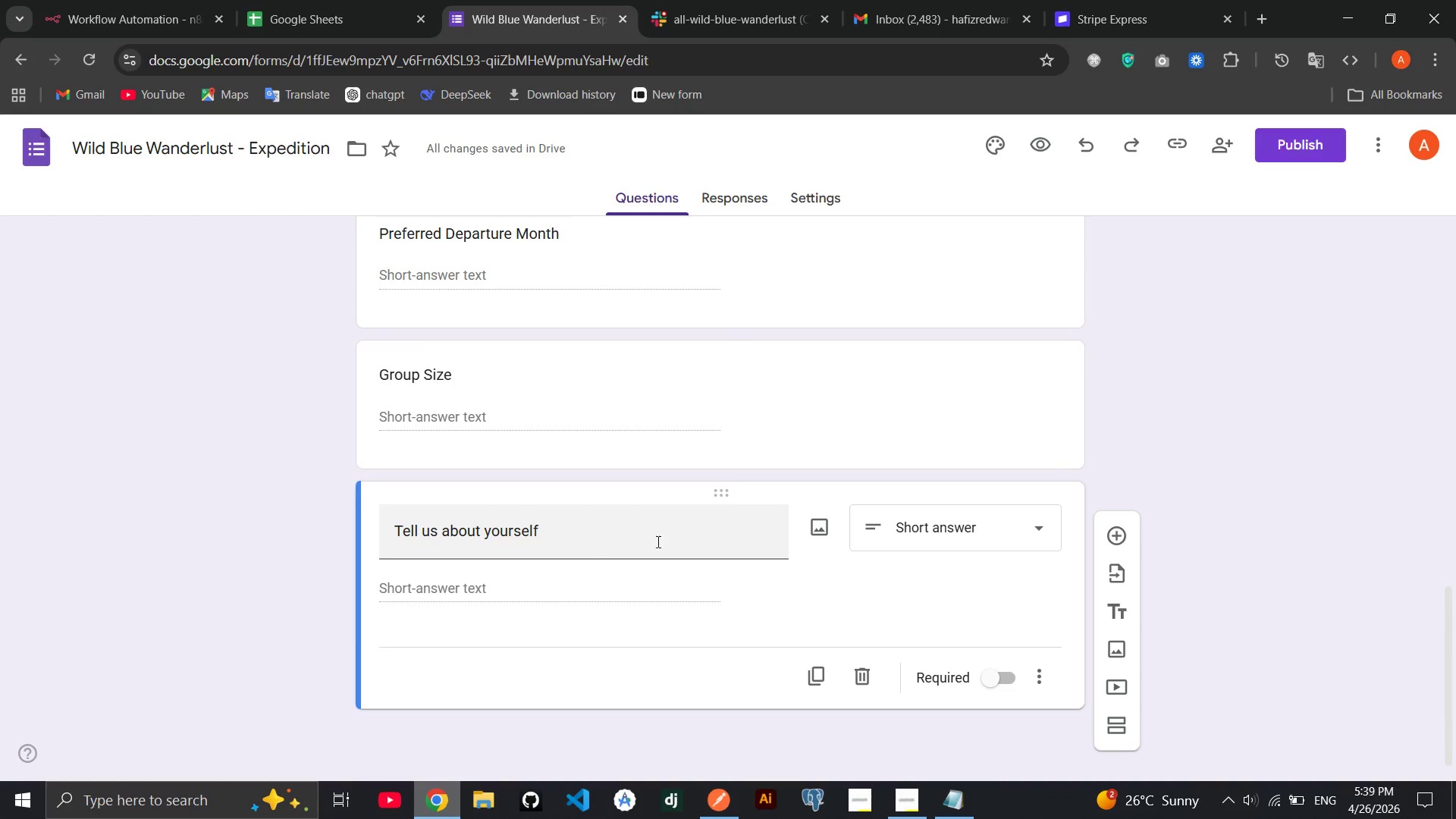 
left_click([734, 187])
 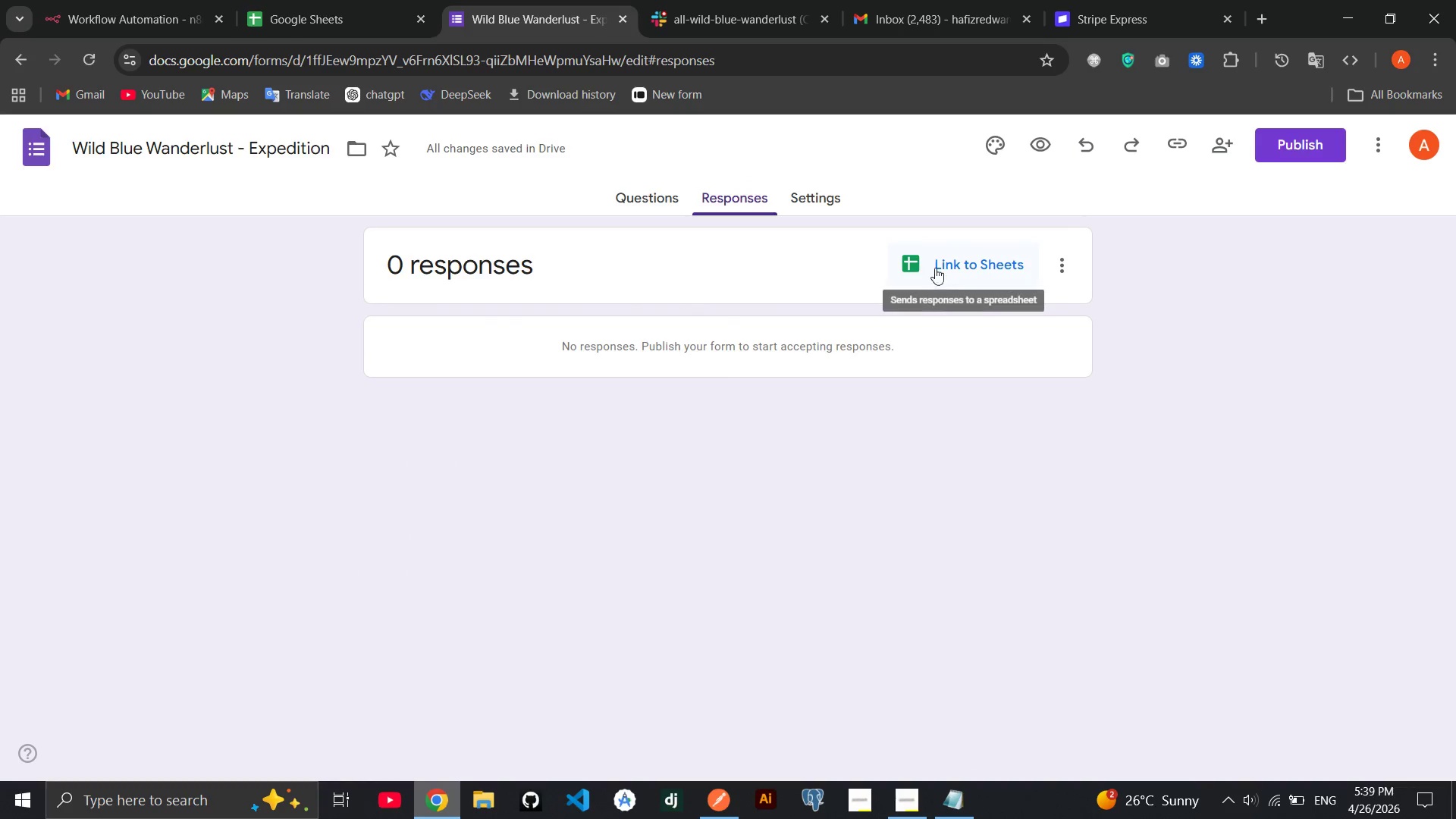 
left_click([953, 270])
 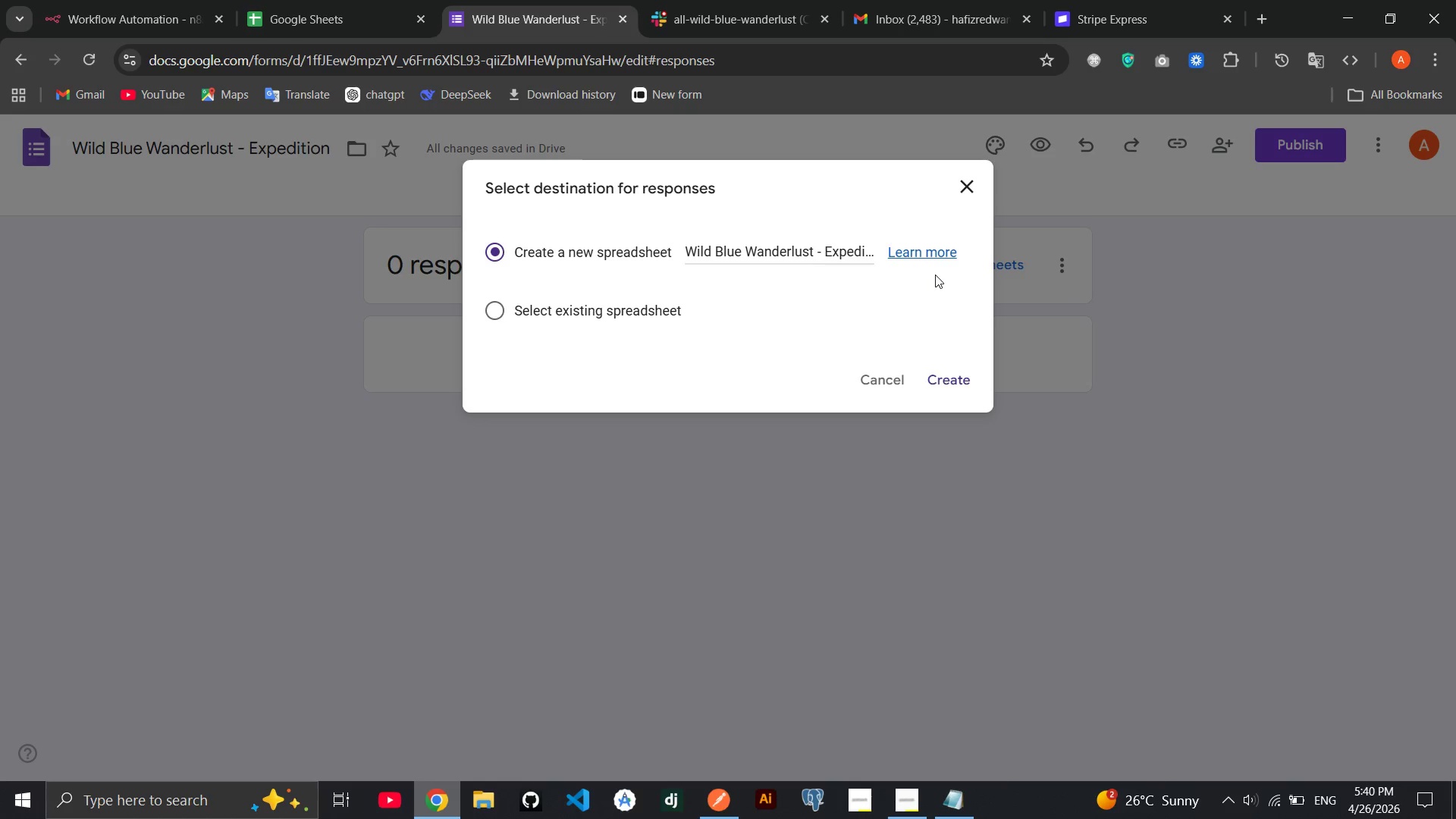 
left_click([831, 238])
 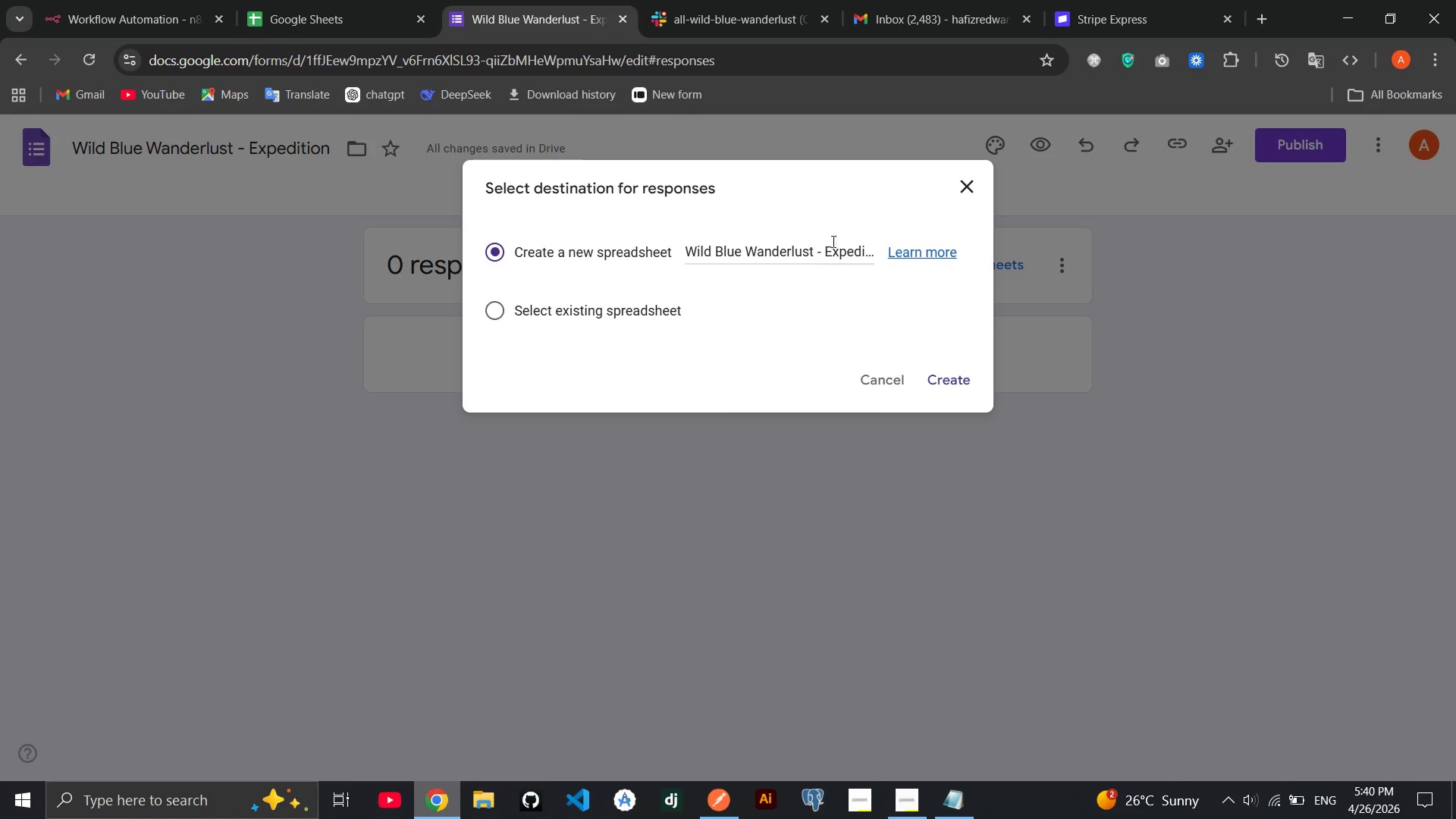 
left_click([839, 255])
 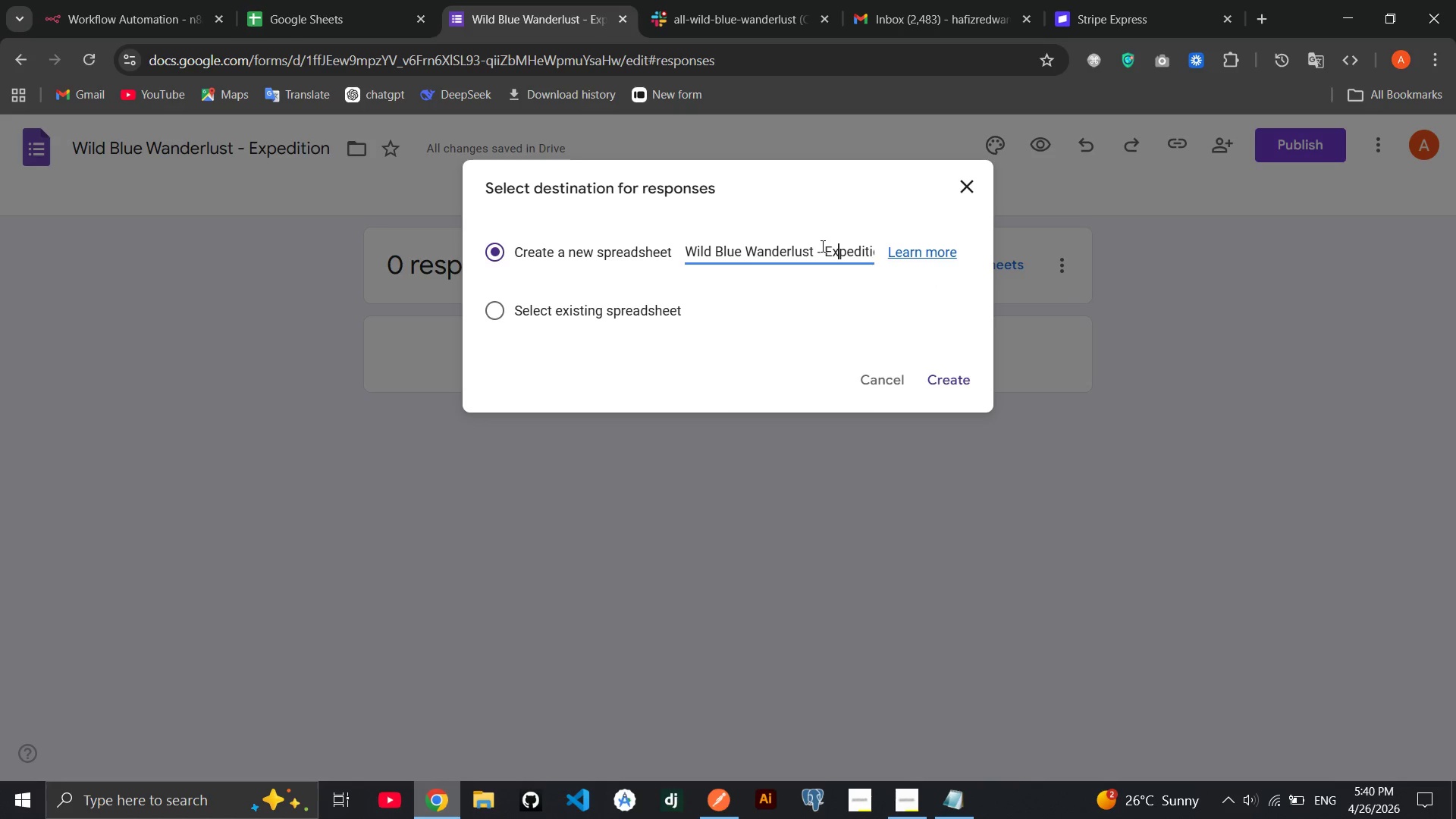 
key(End)
 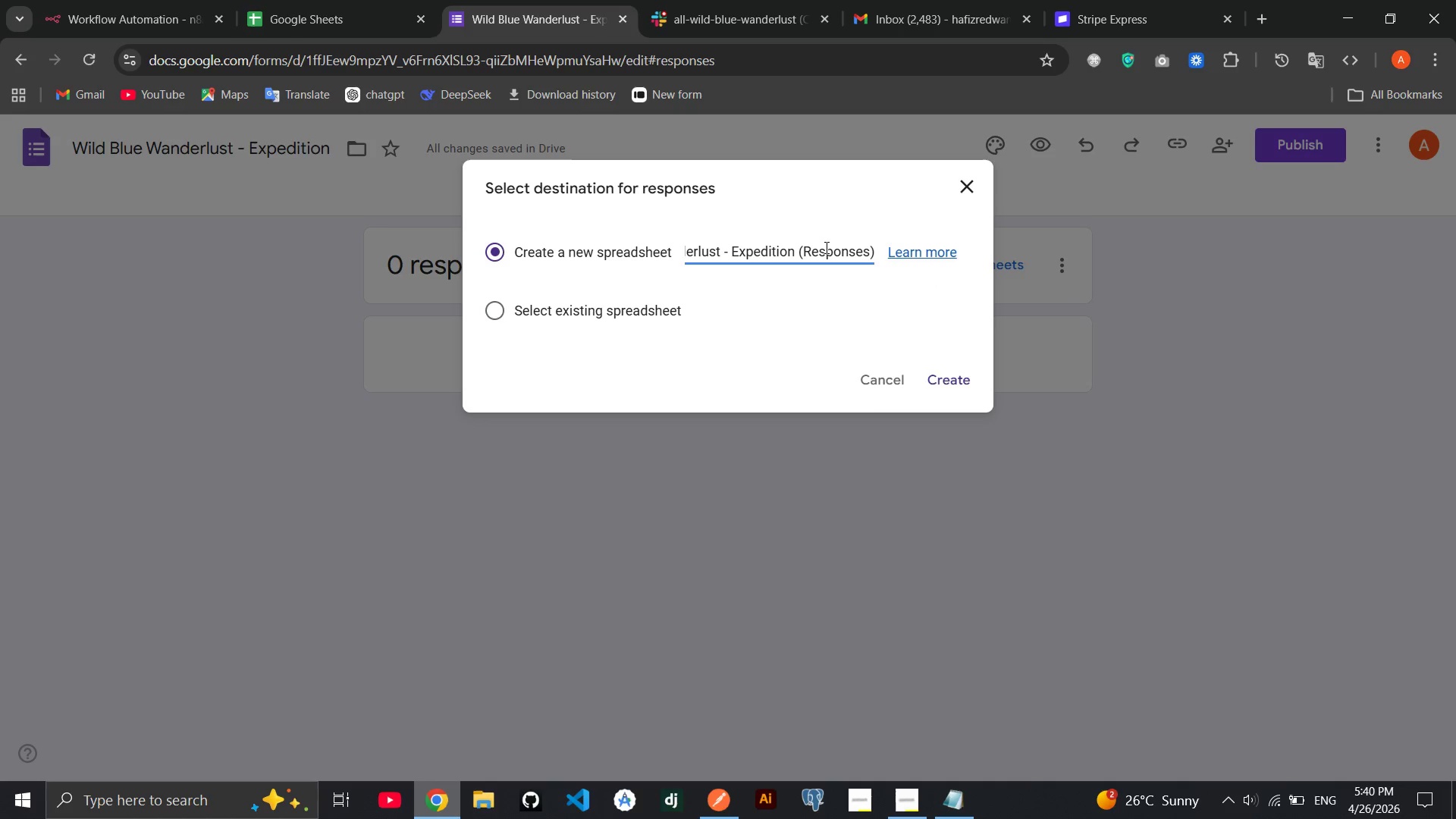 
double_click([827, 249])
 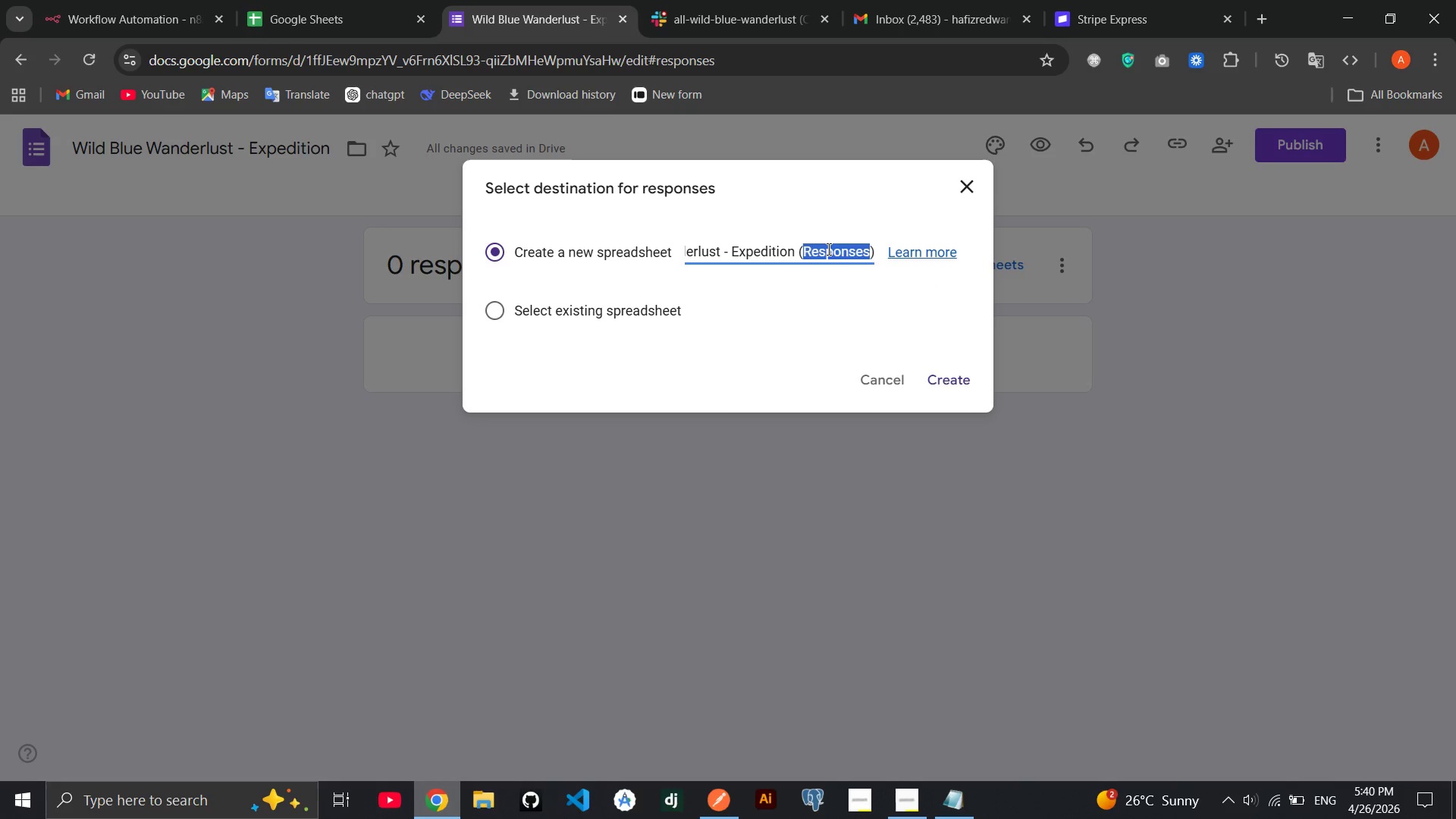 
key(Backspace)
 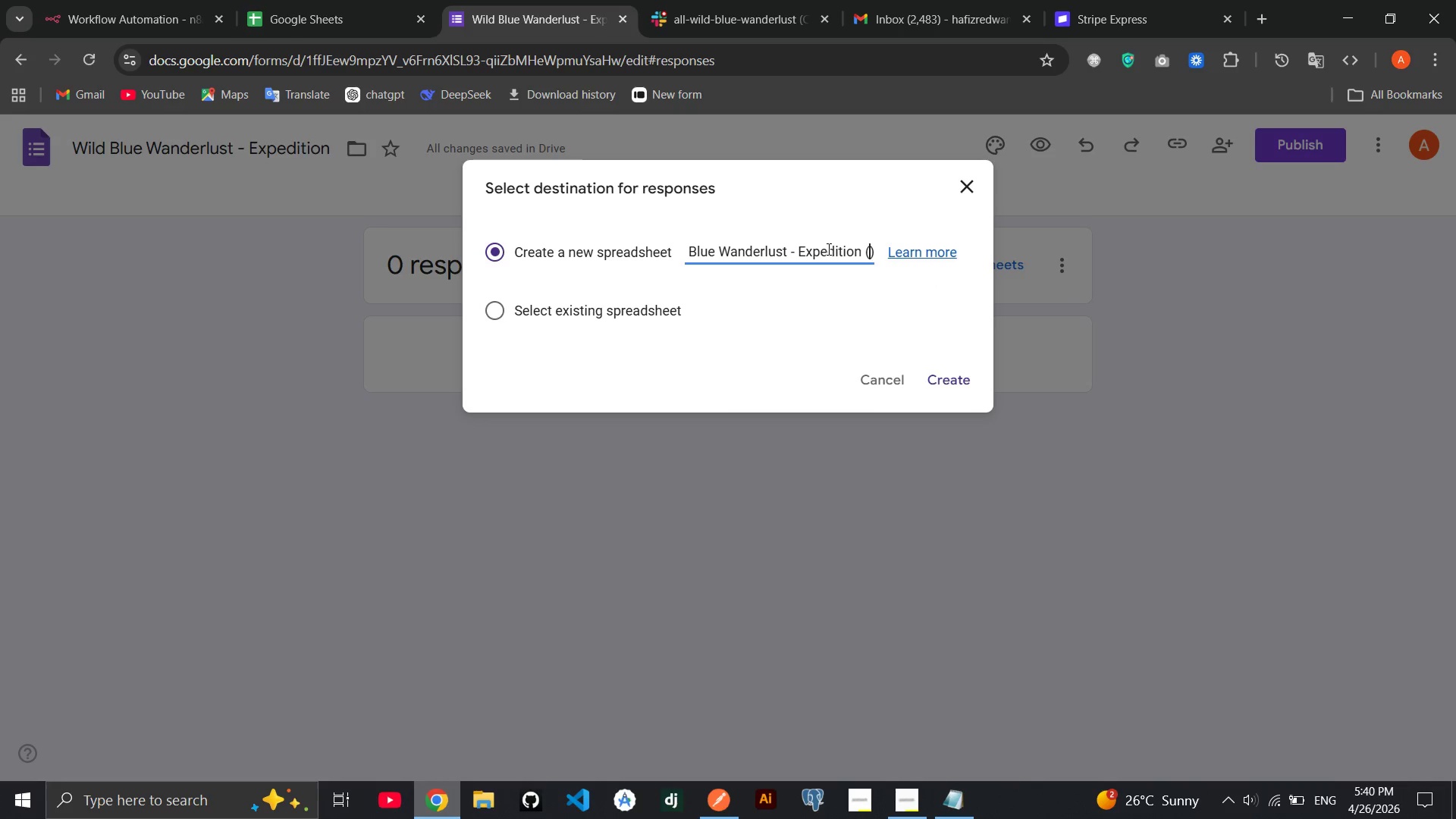 
key(Backspace)
 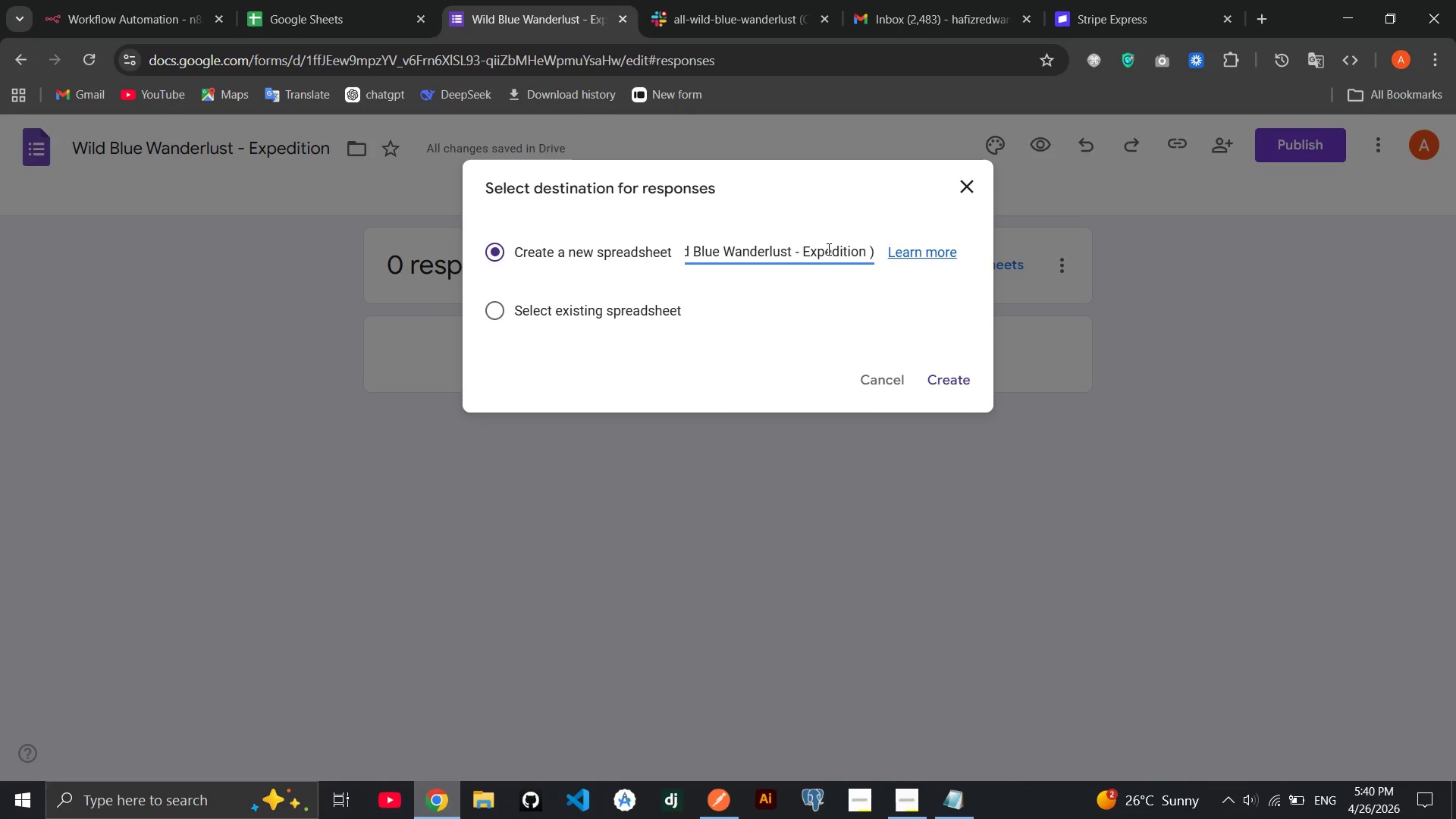 
key(ArrowRight)
 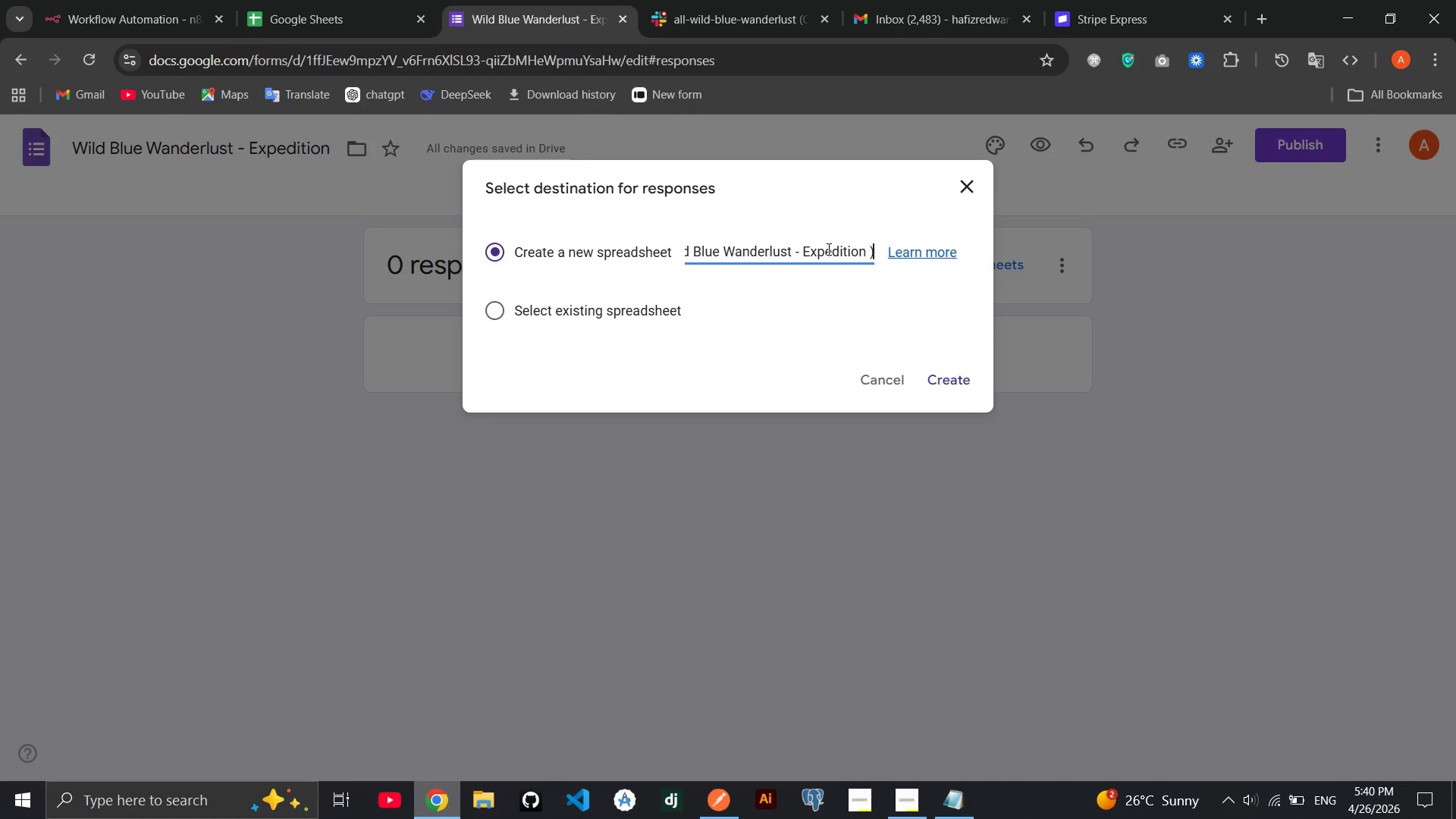 
key(Backspace)
 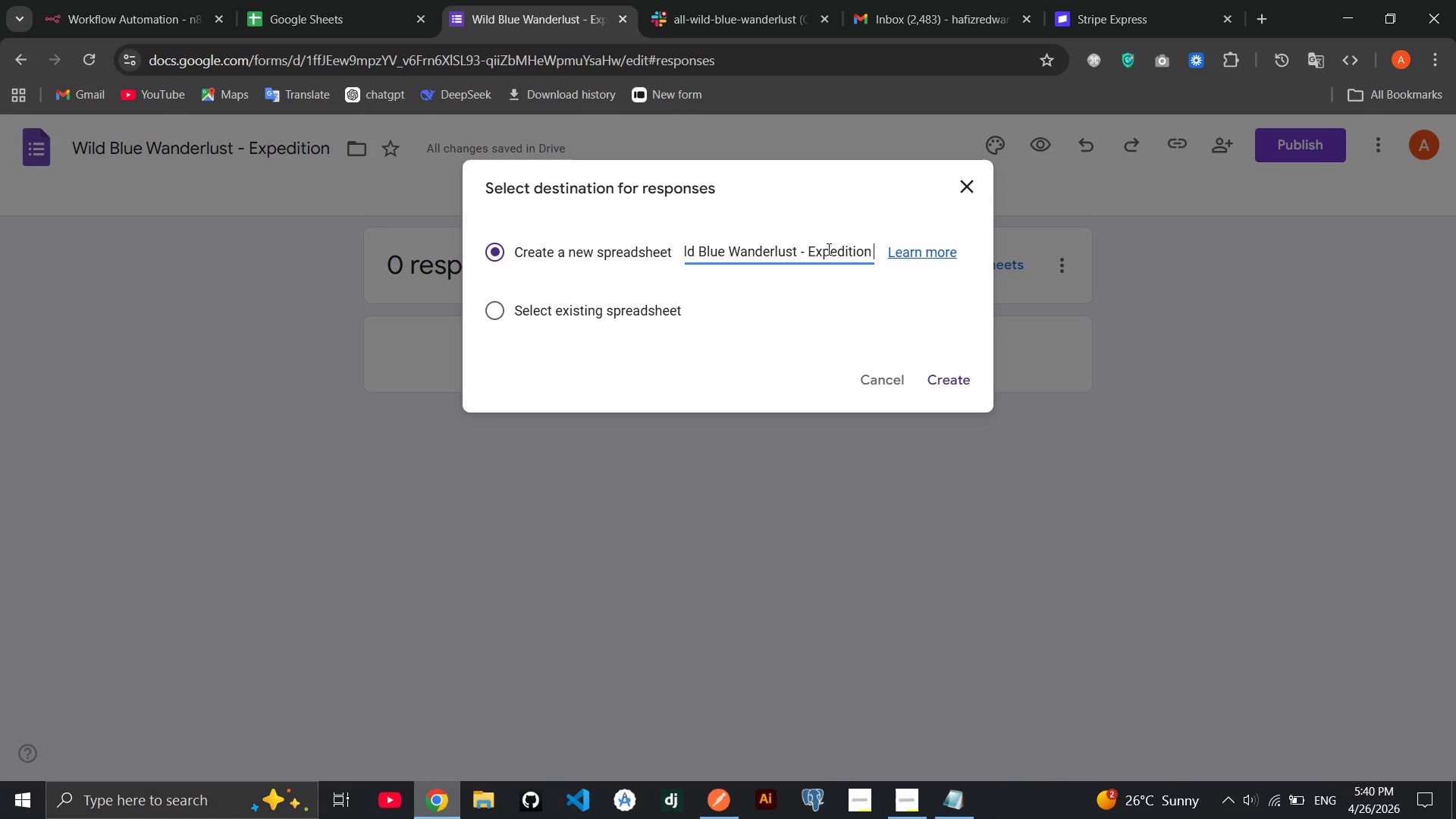 
key(Backspace)
 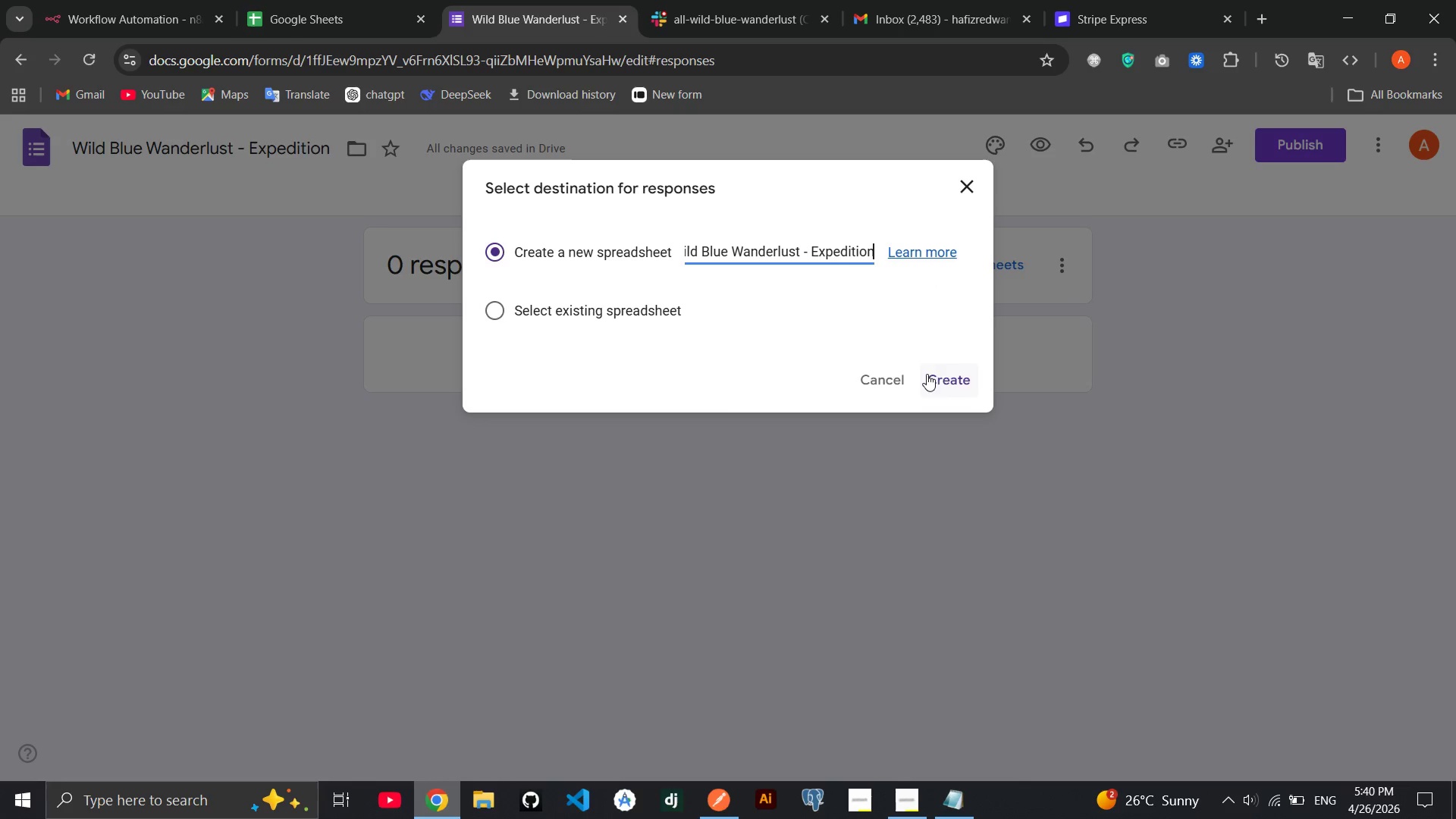 
left_click([933, 375])
 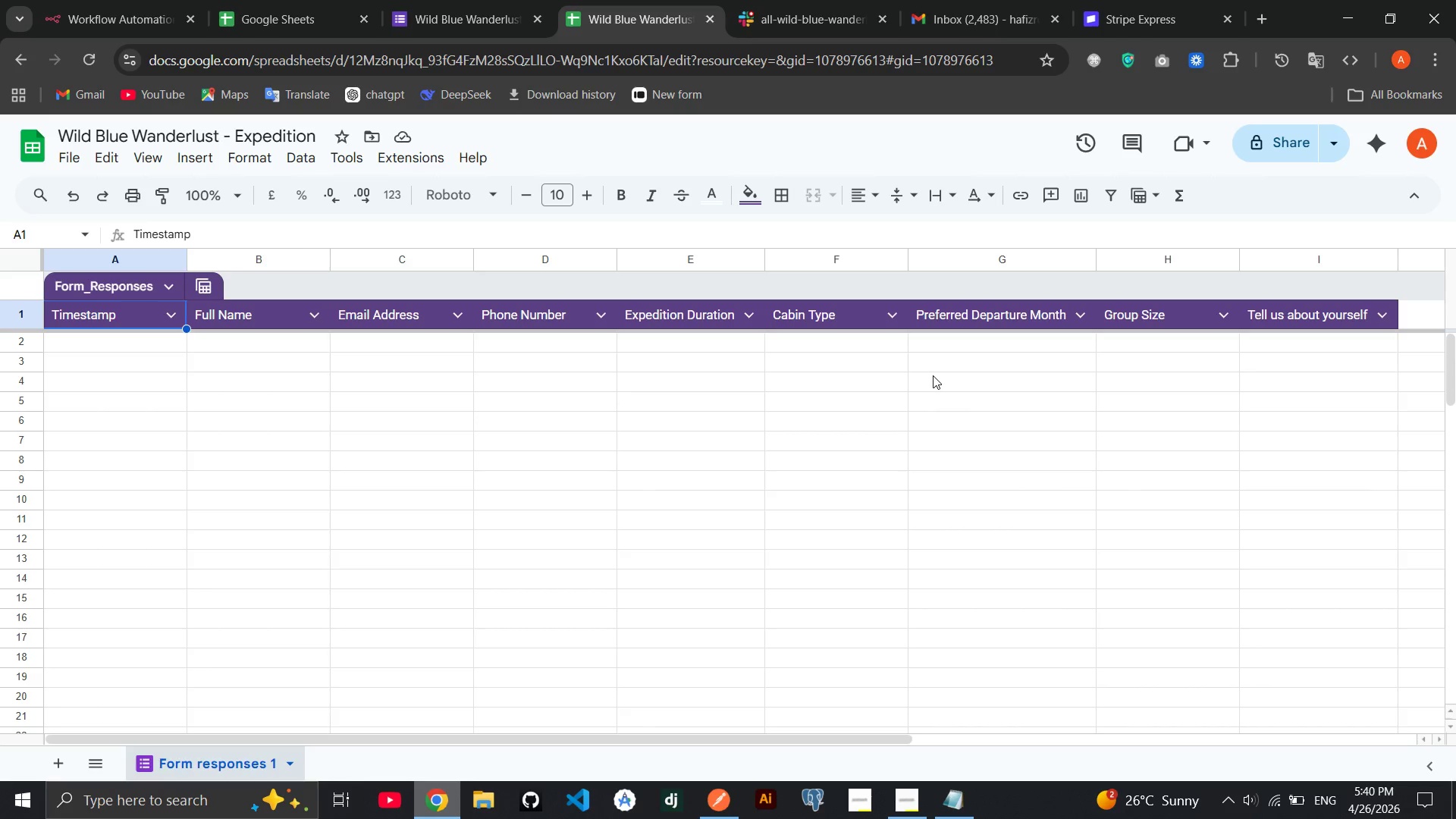 
wait(35.17)
 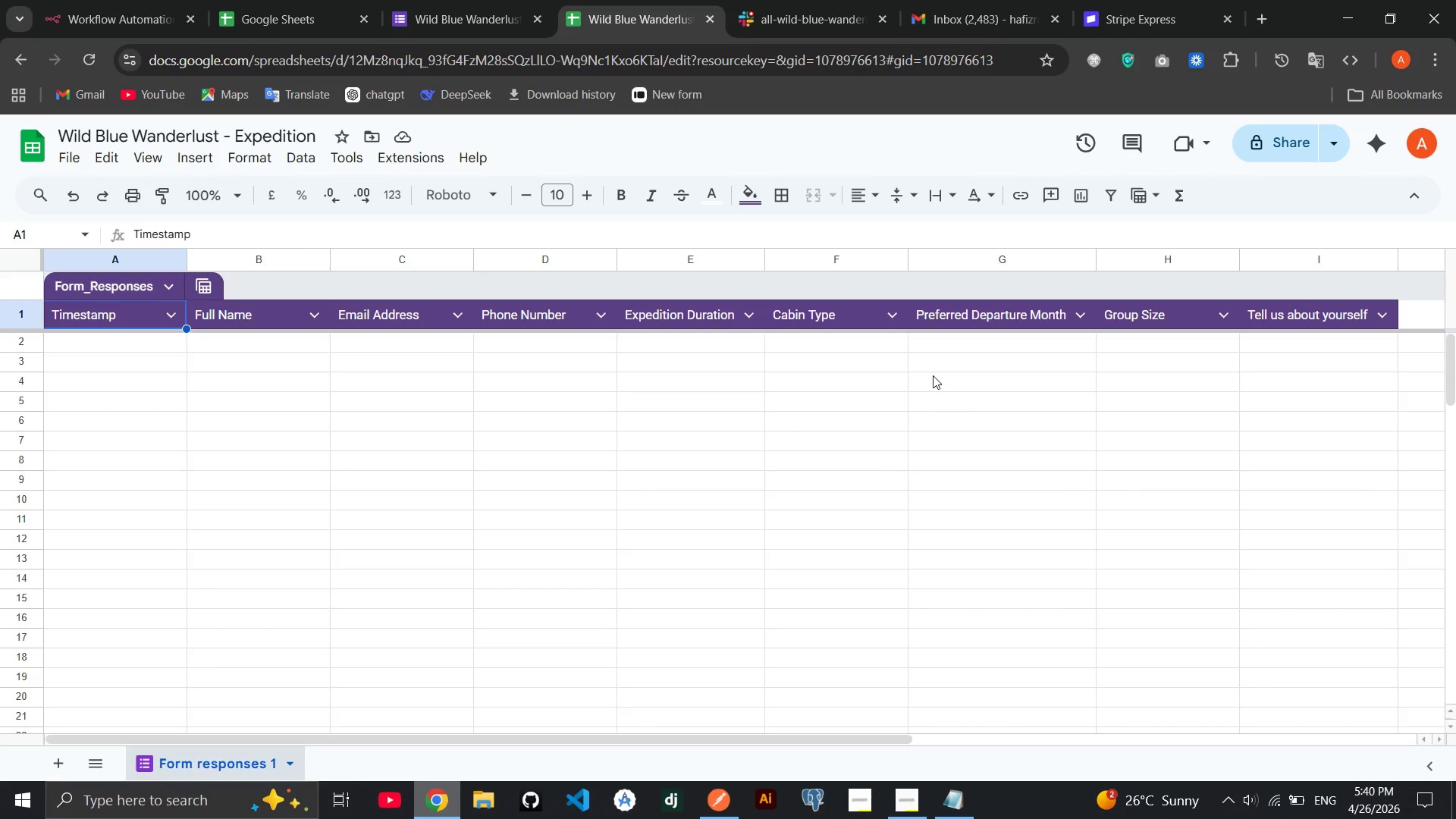 
left_click([64, 758])
 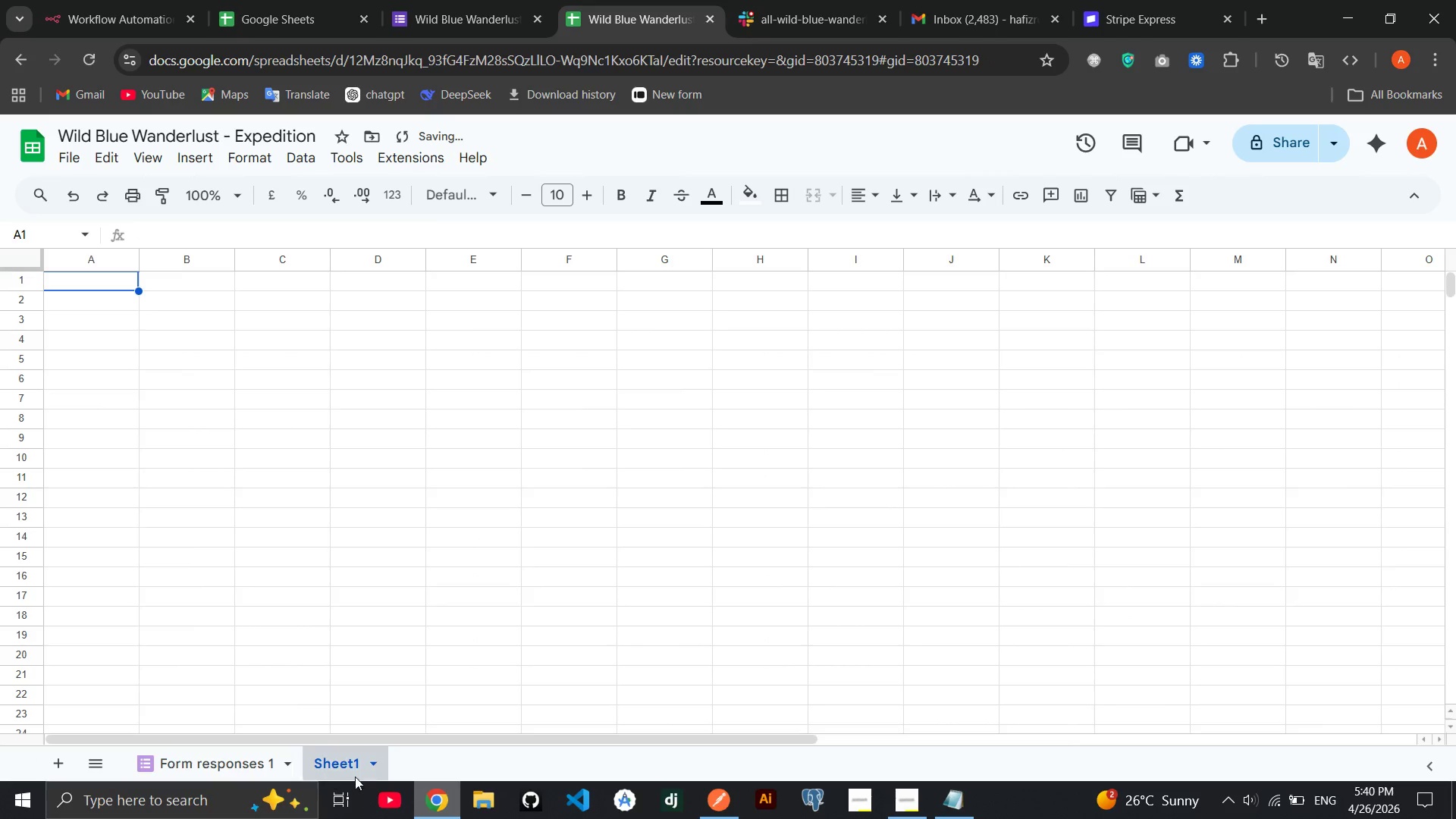 
left_click([373, 759])
 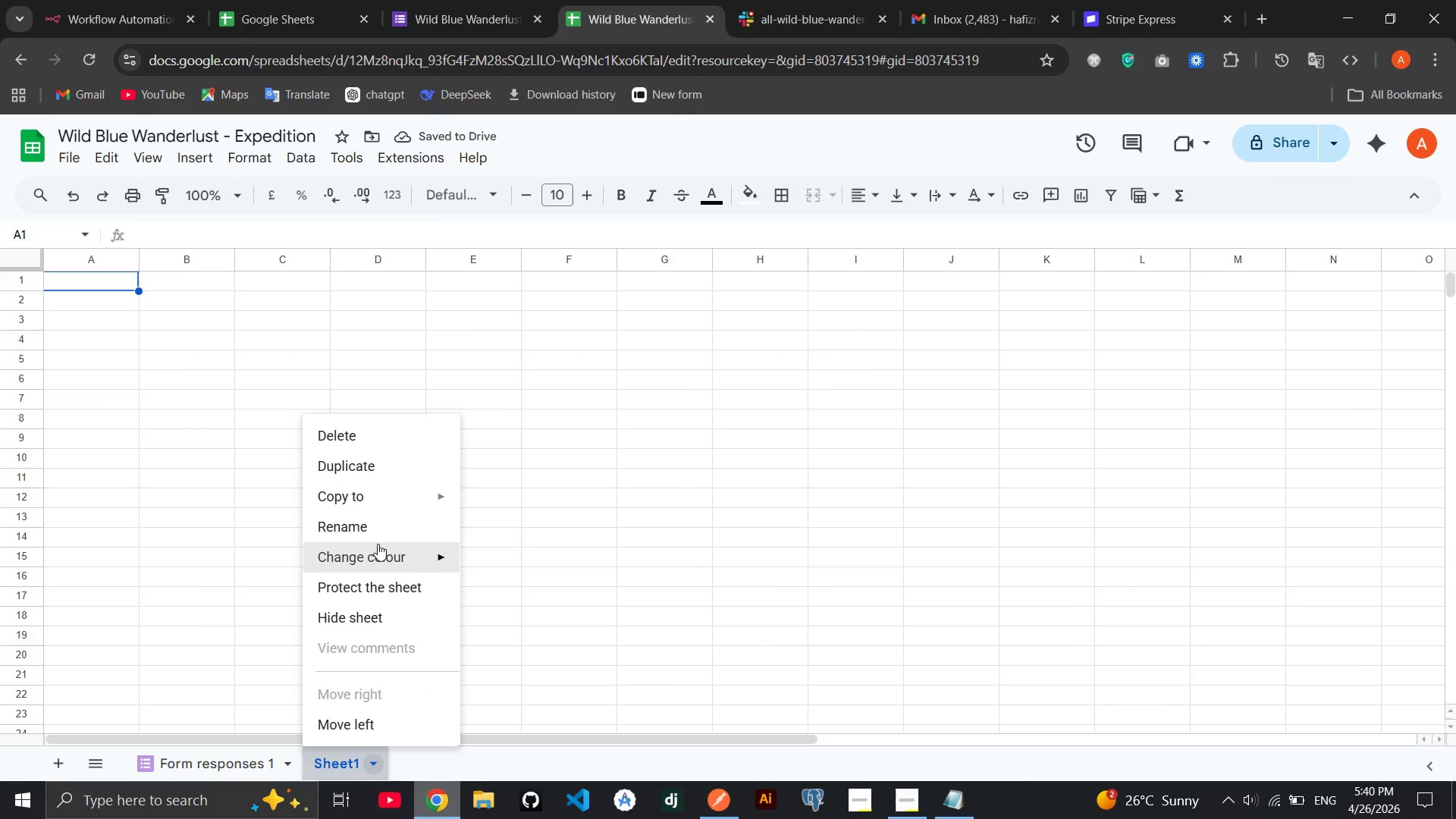 
left_click([378, 529])
 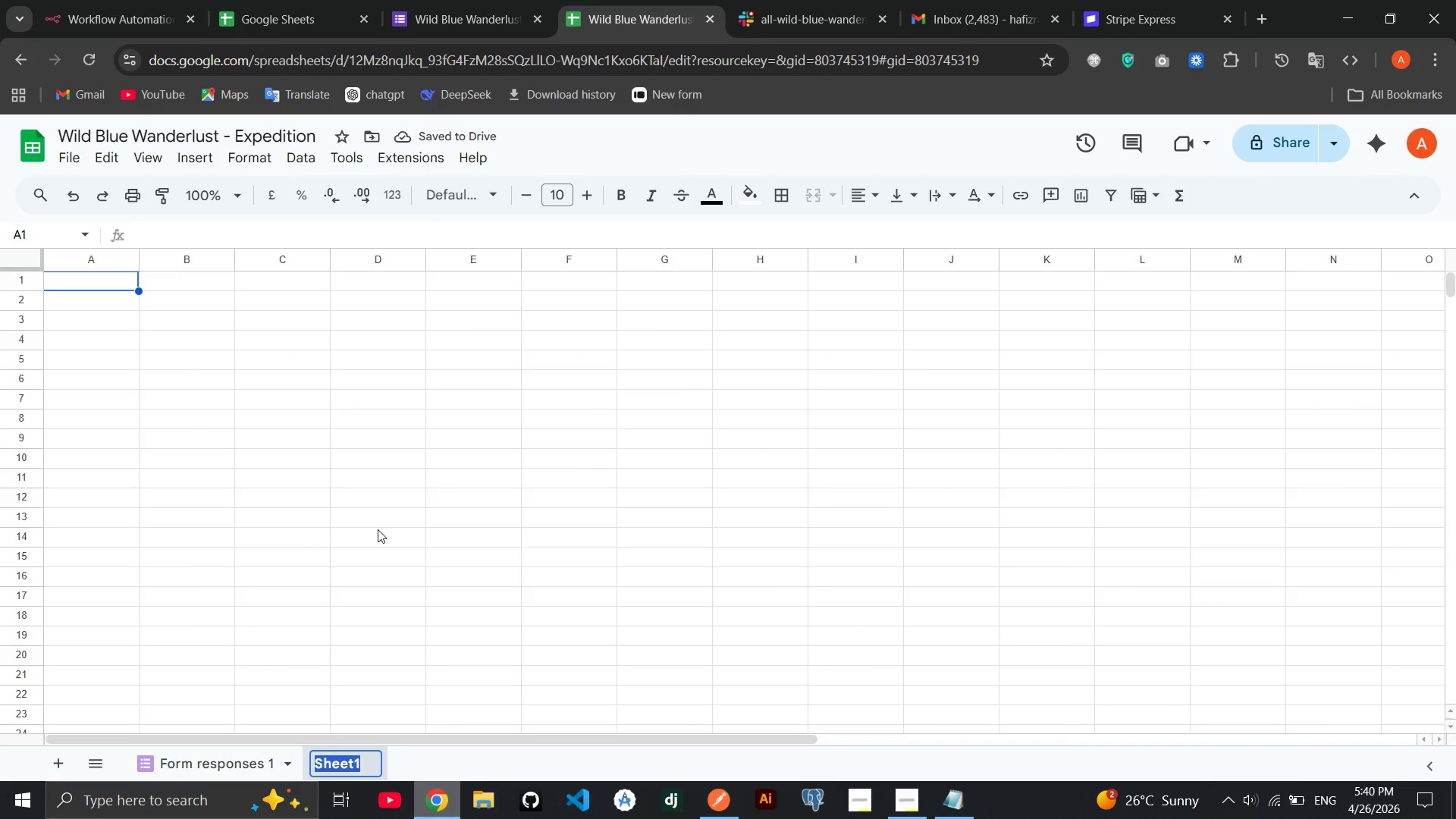 
type(Master Lead Log)
 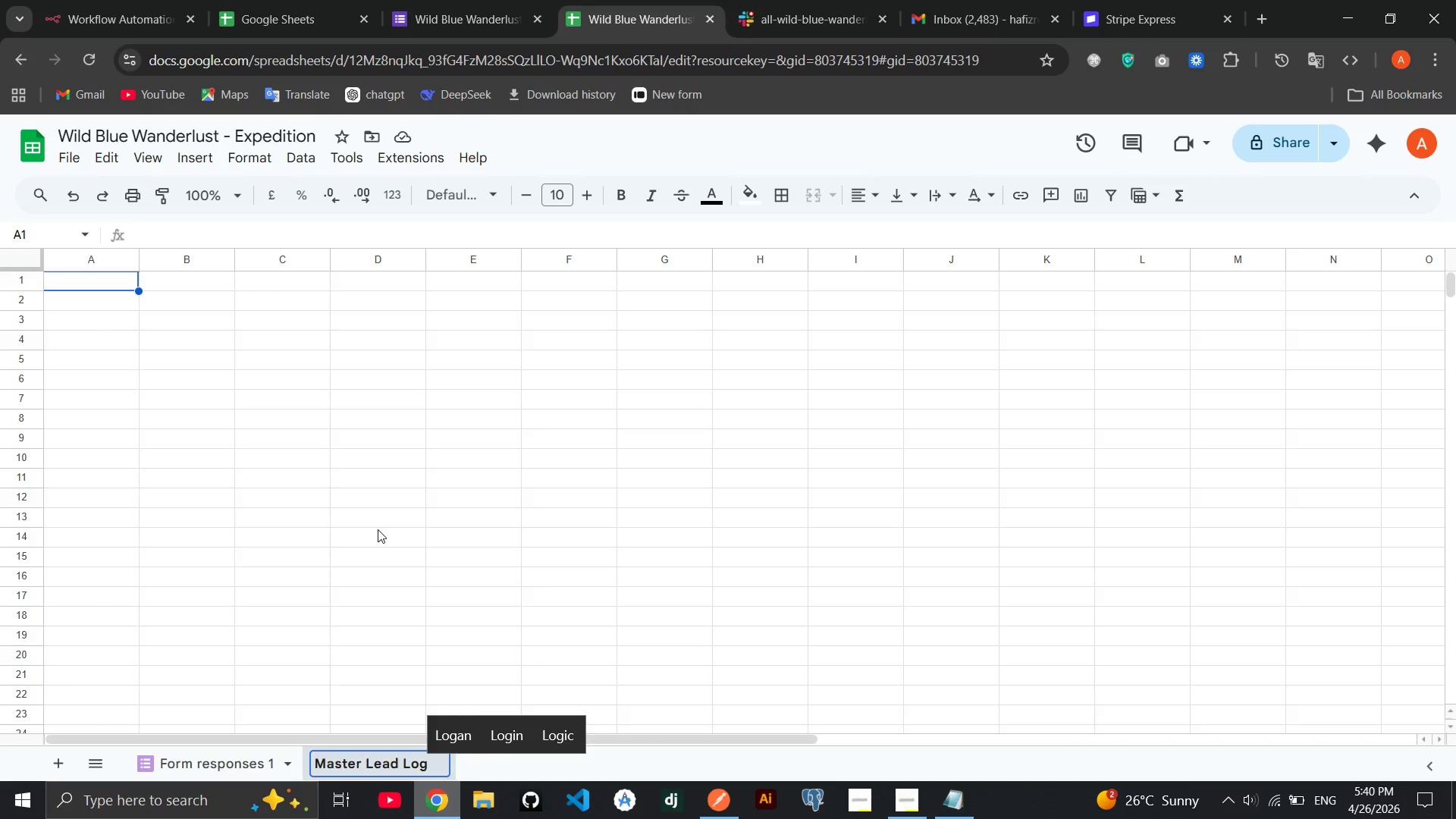 
key(Enter)
 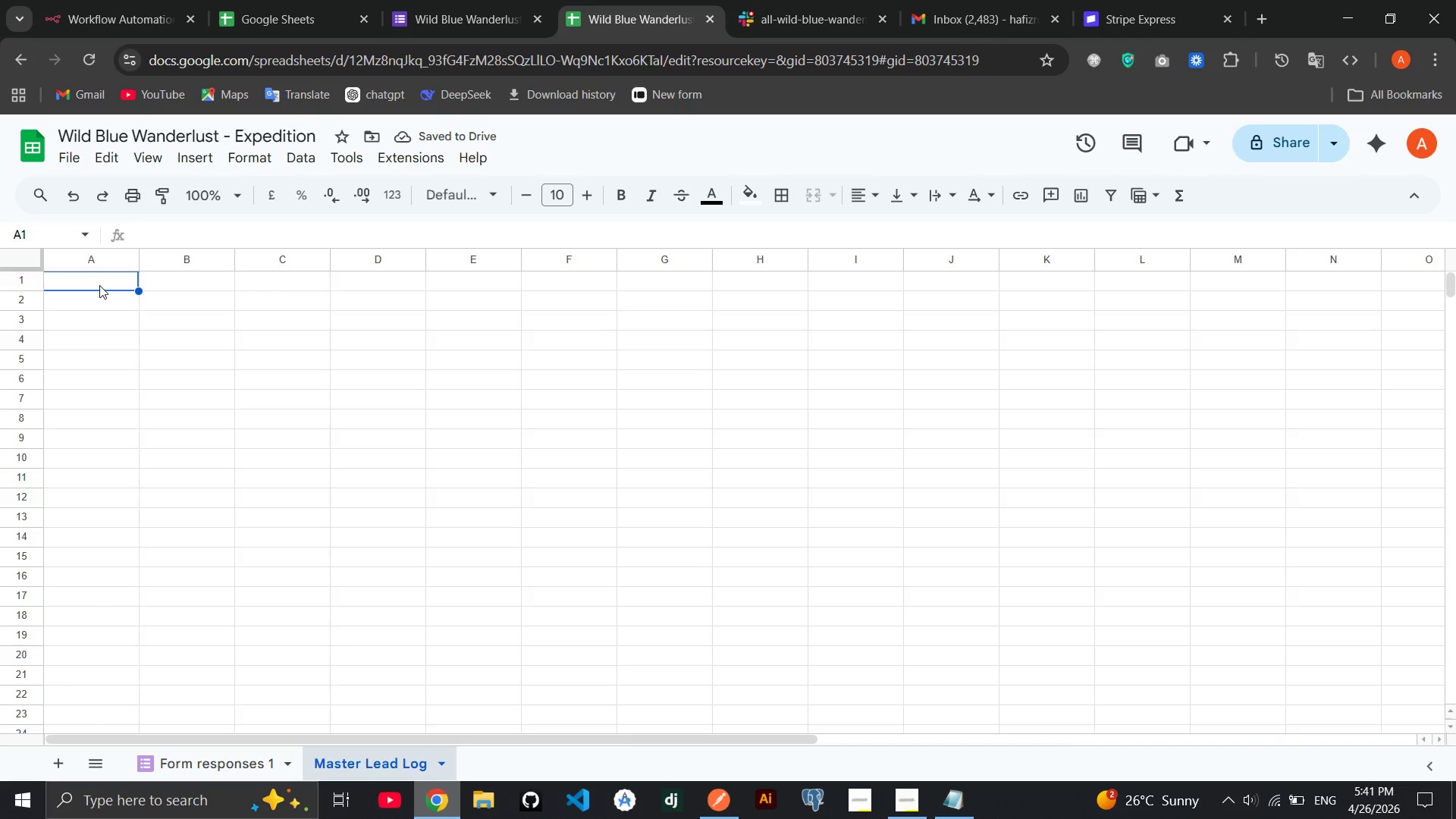 
wait(6.72)
 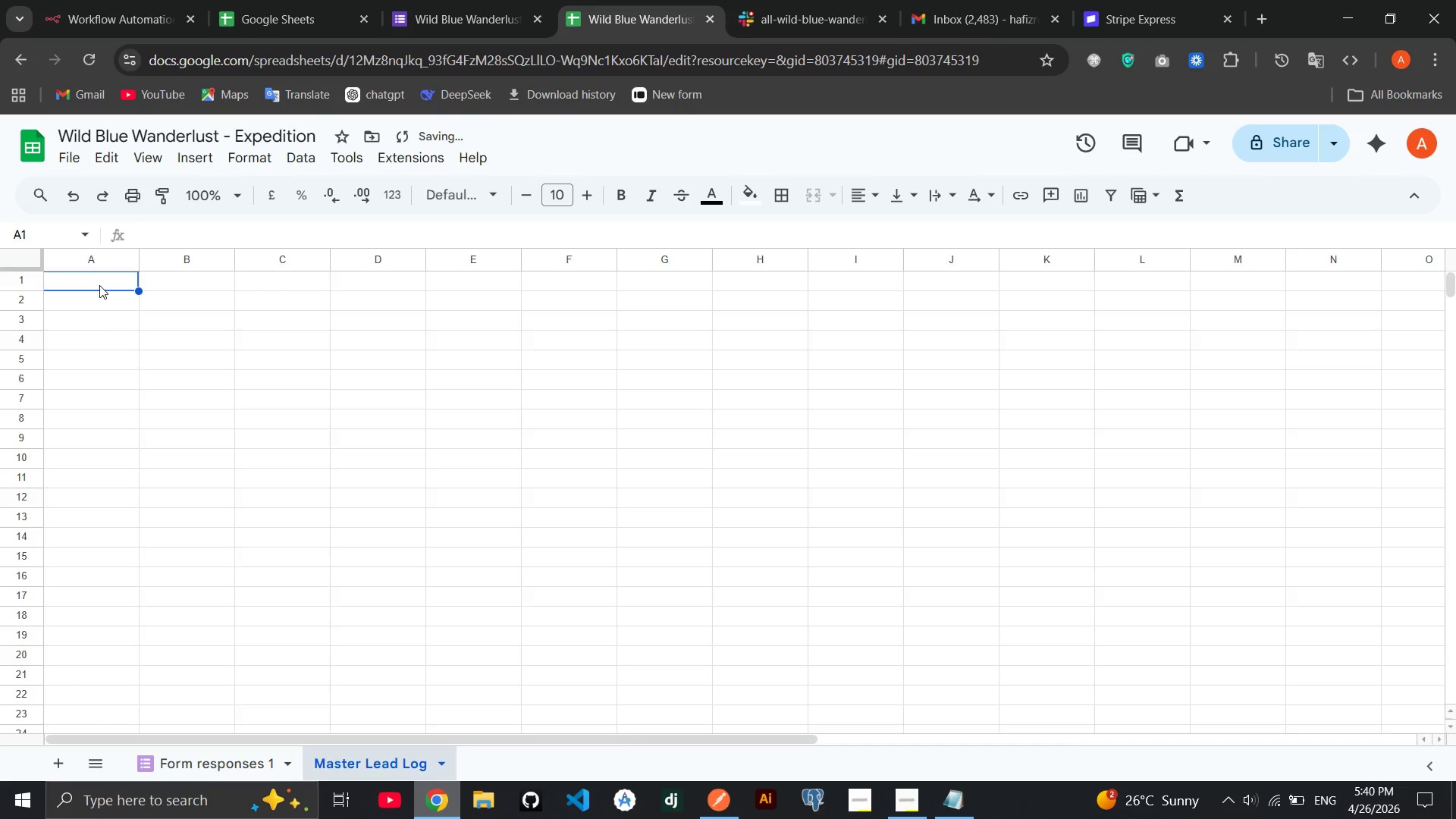 
left_click([209, 760])
 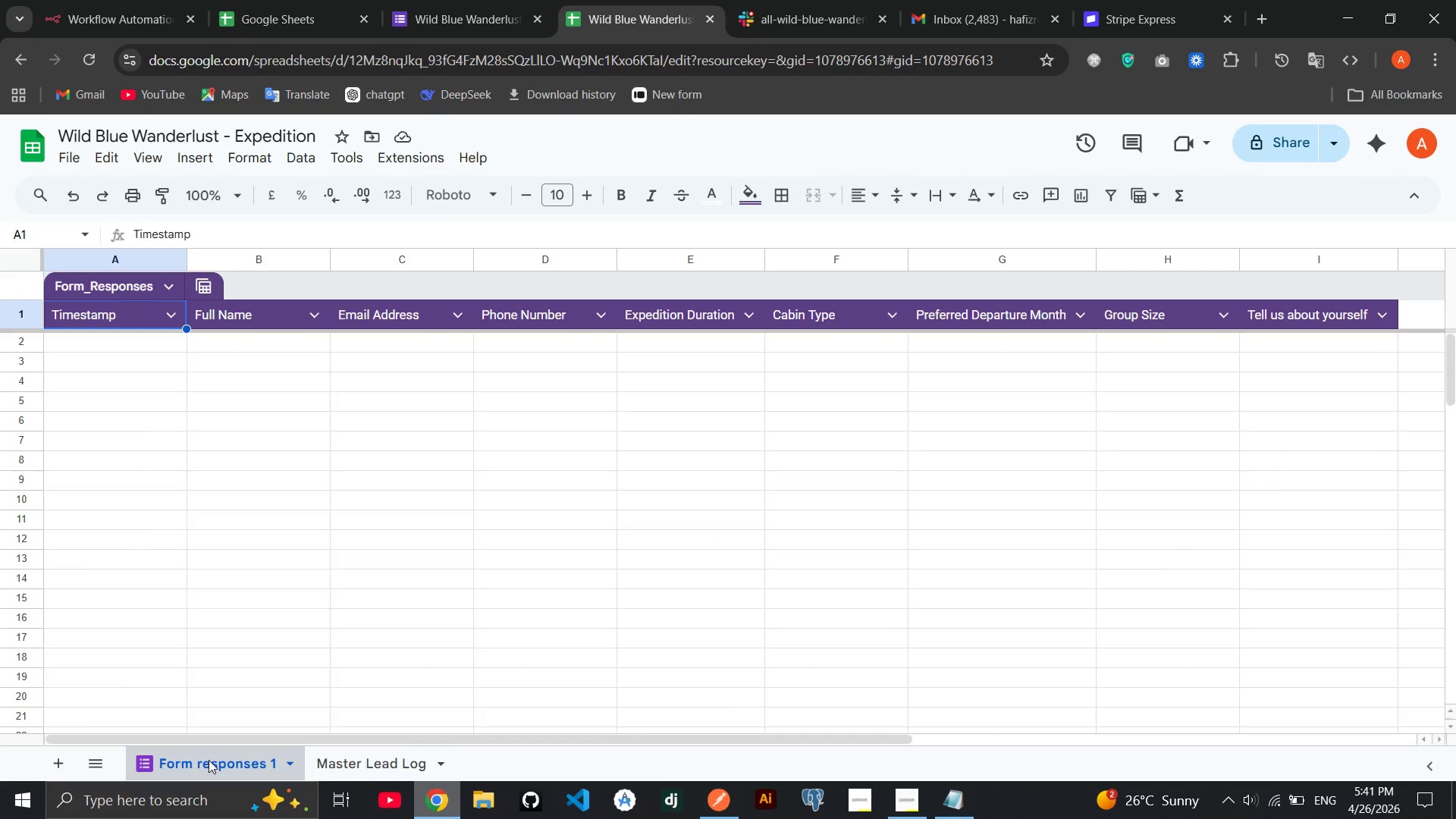 
left_click([350, 764])
 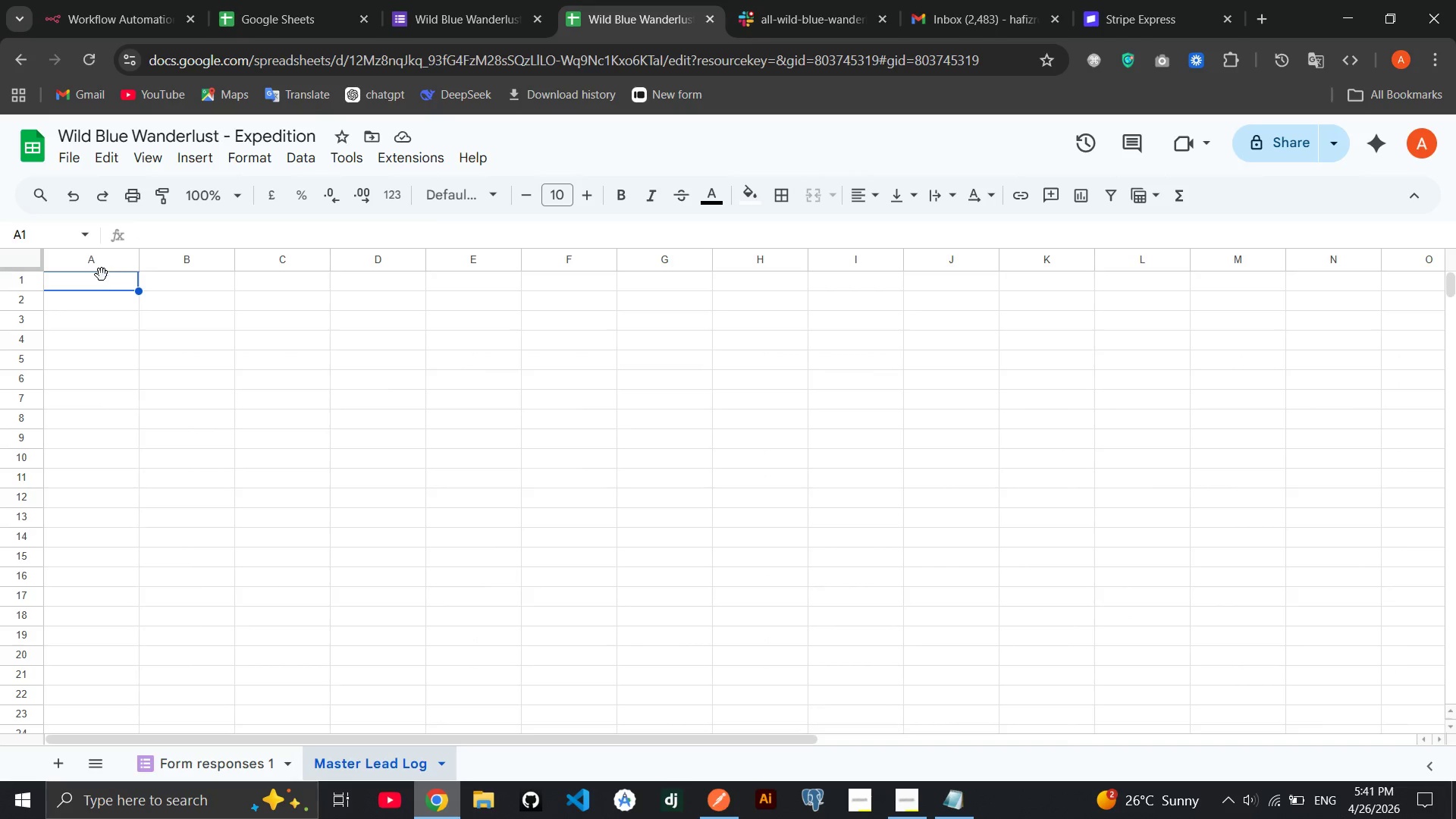 
double_click([90, 283])
 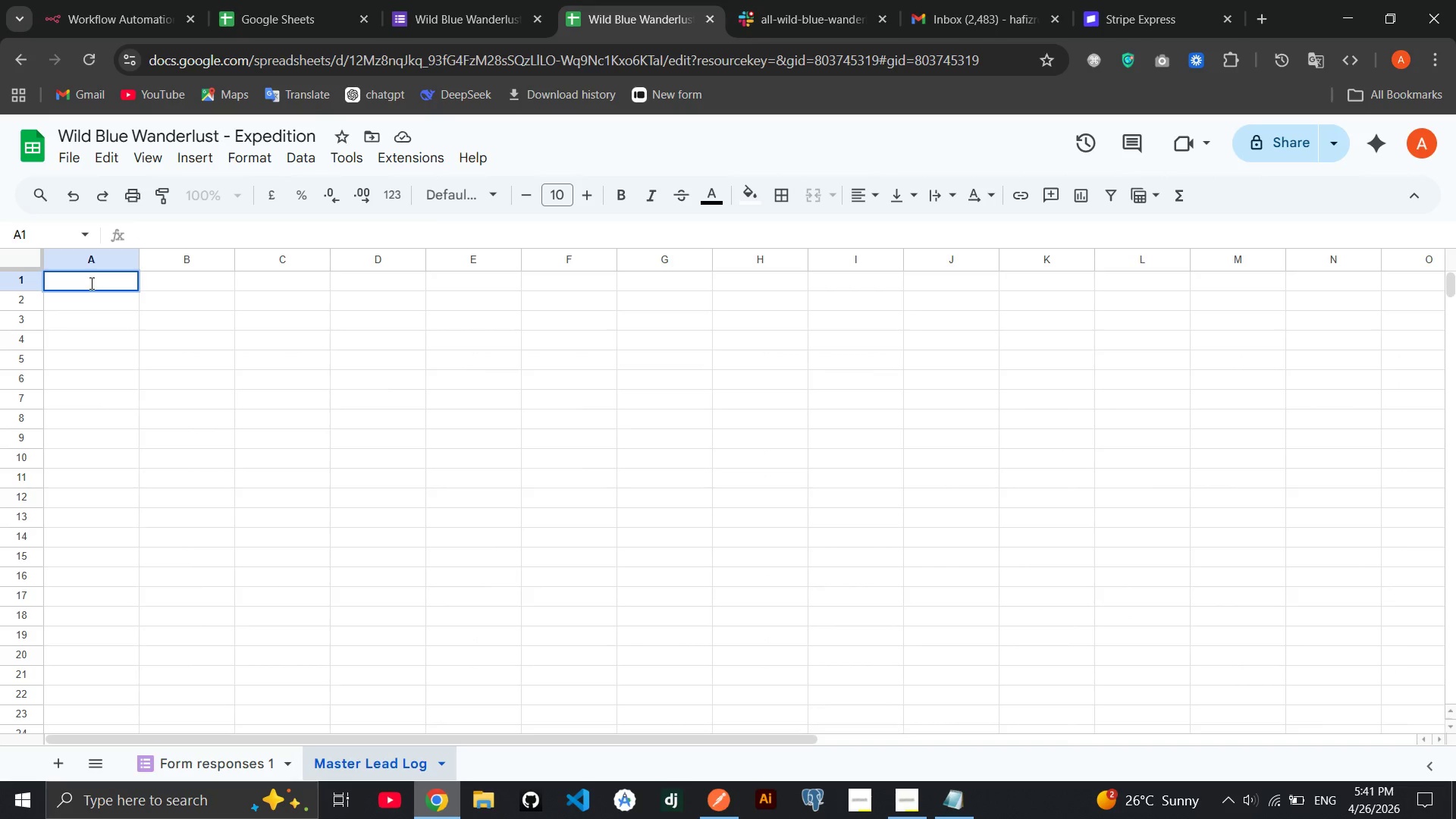 
type(Timestamp)
key(Tab)
type(Full Name)
key(Tab)
type(Email)
key(Tab)
type(Phoe)
key(Backspace)
type(ne)
key(Tab)
type(Duraton)
key(Tab)
type(Cabin Tyo)
key(Backspace)
type(pe)
key(Tab)
type(Departure Month)
key(Tab)
type(Group Size)
key(Tab)
type(Priority)
key(Tab)
type(Estimated )
 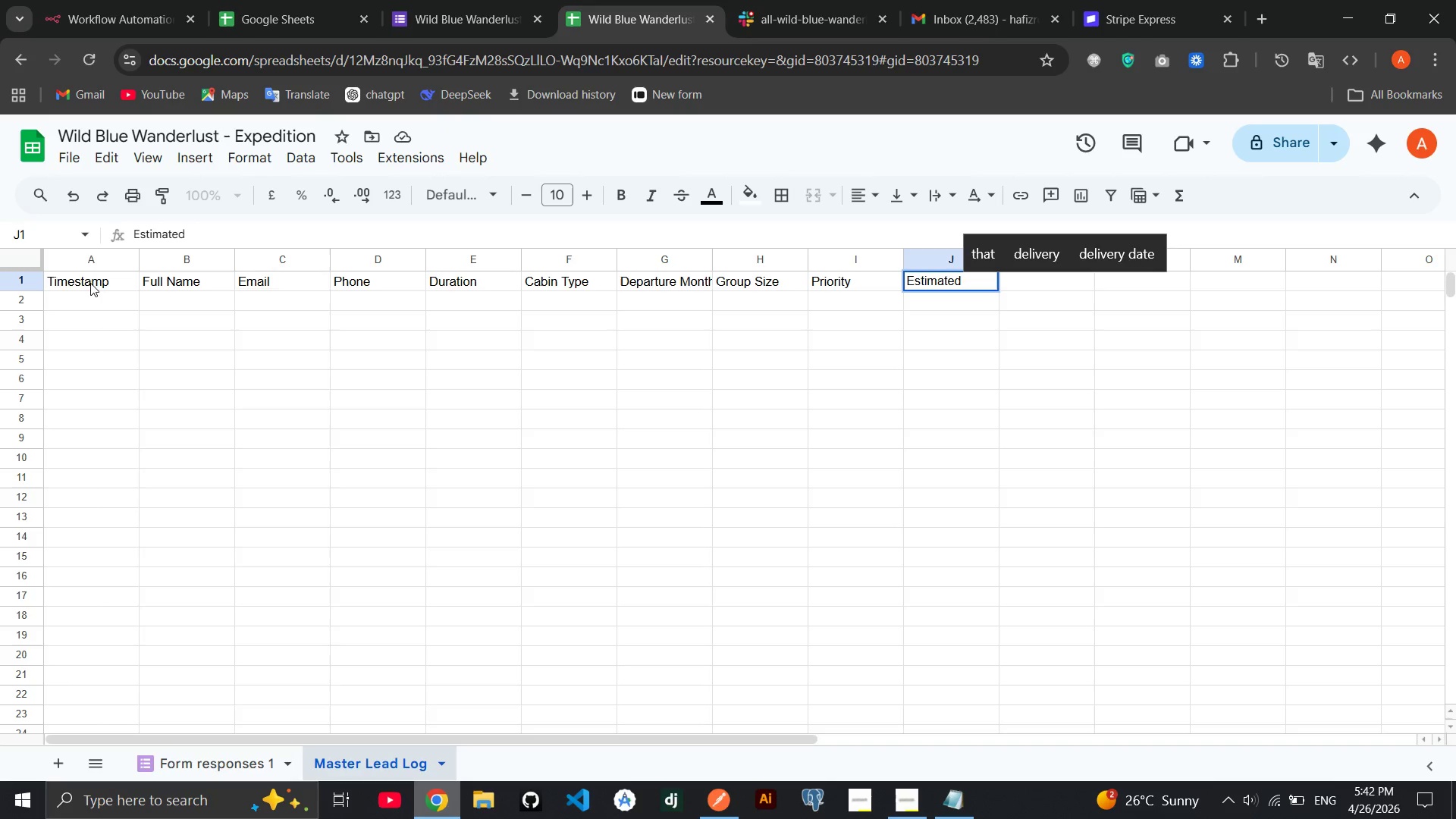 
type(Trp Vakue)
key(Tab)
type(Status)
key(Tab)
type(Notes)
 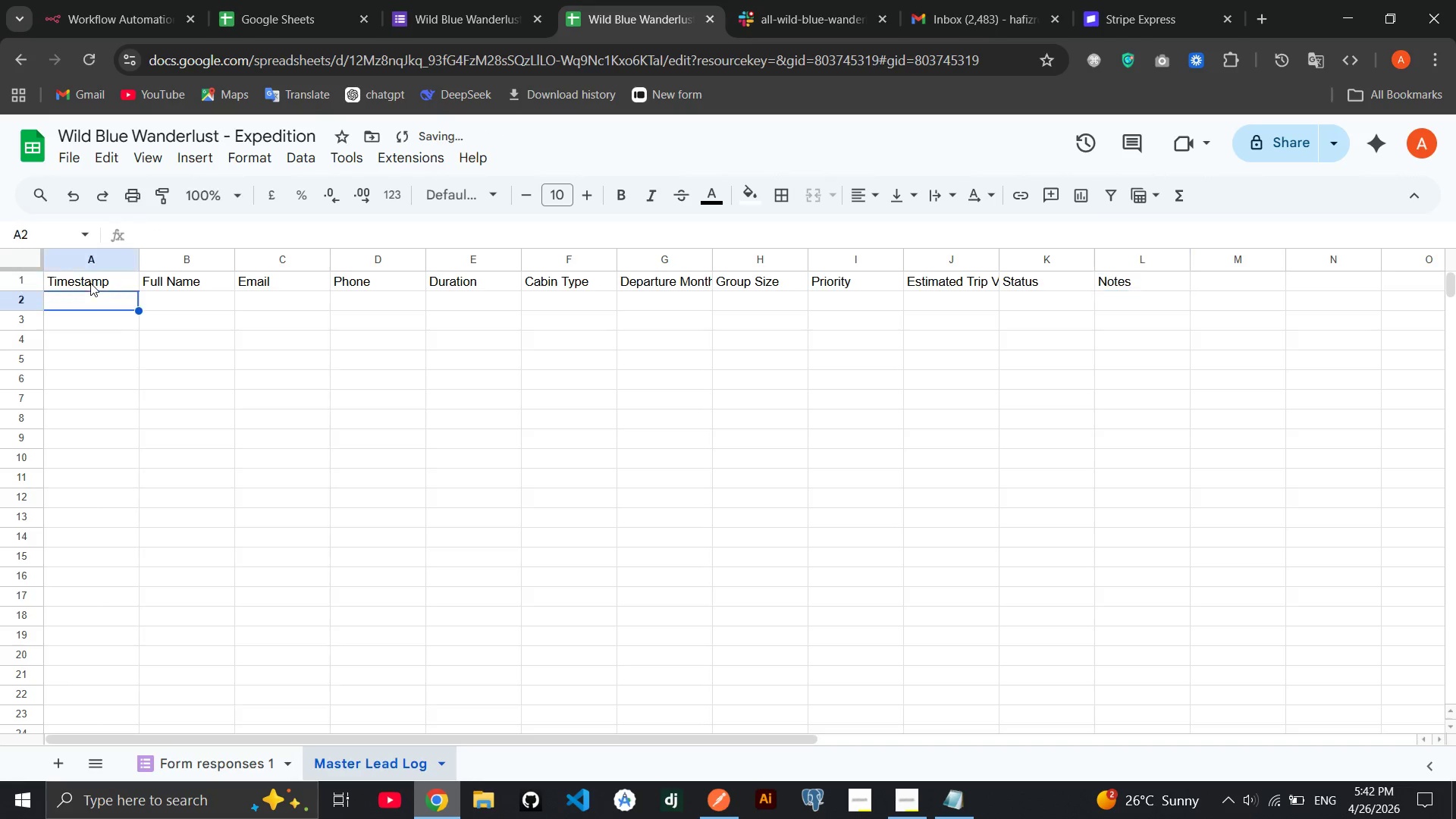 
hold_key(key=I, duration=0.31)
 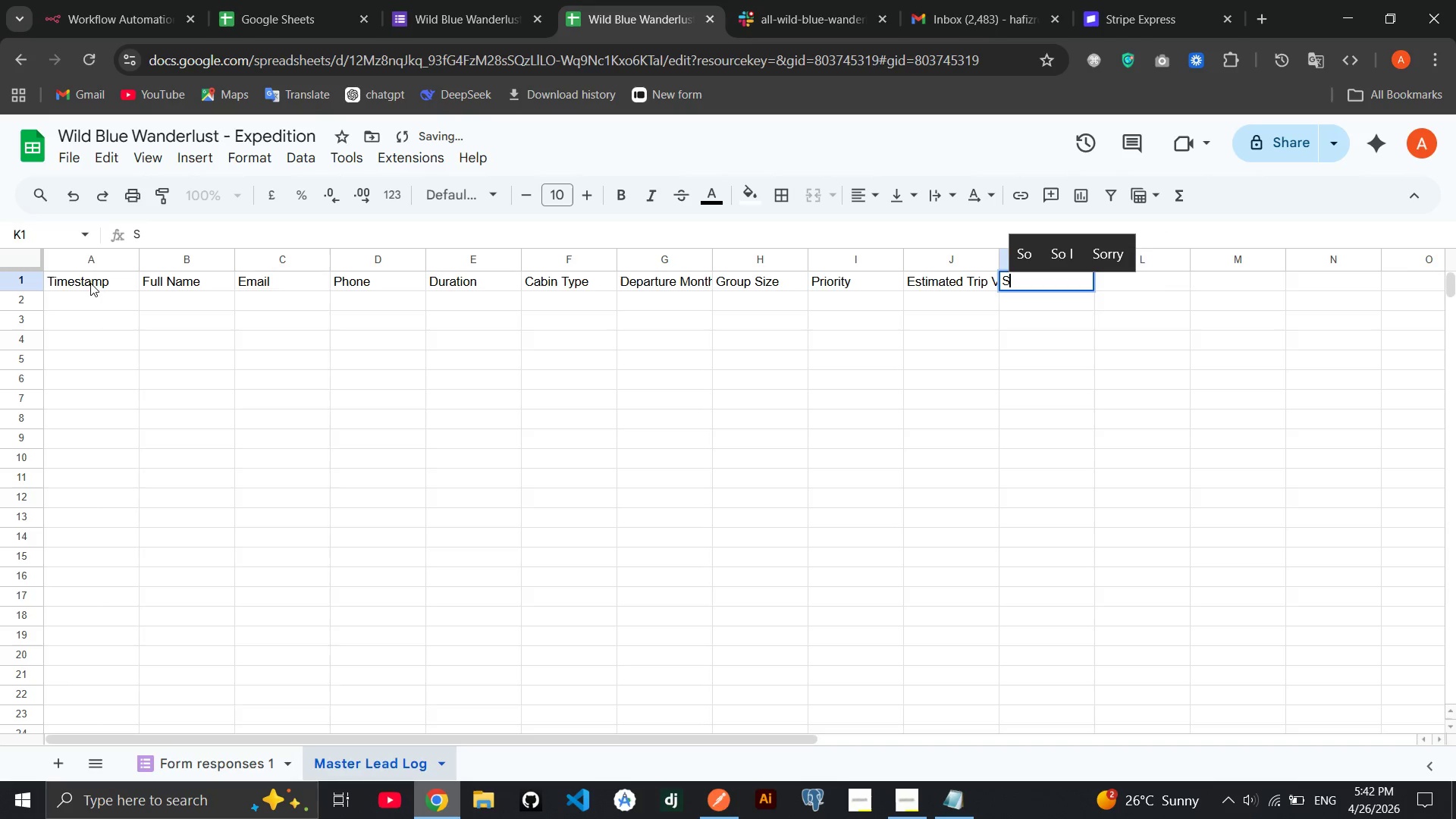 
key(Enter)
 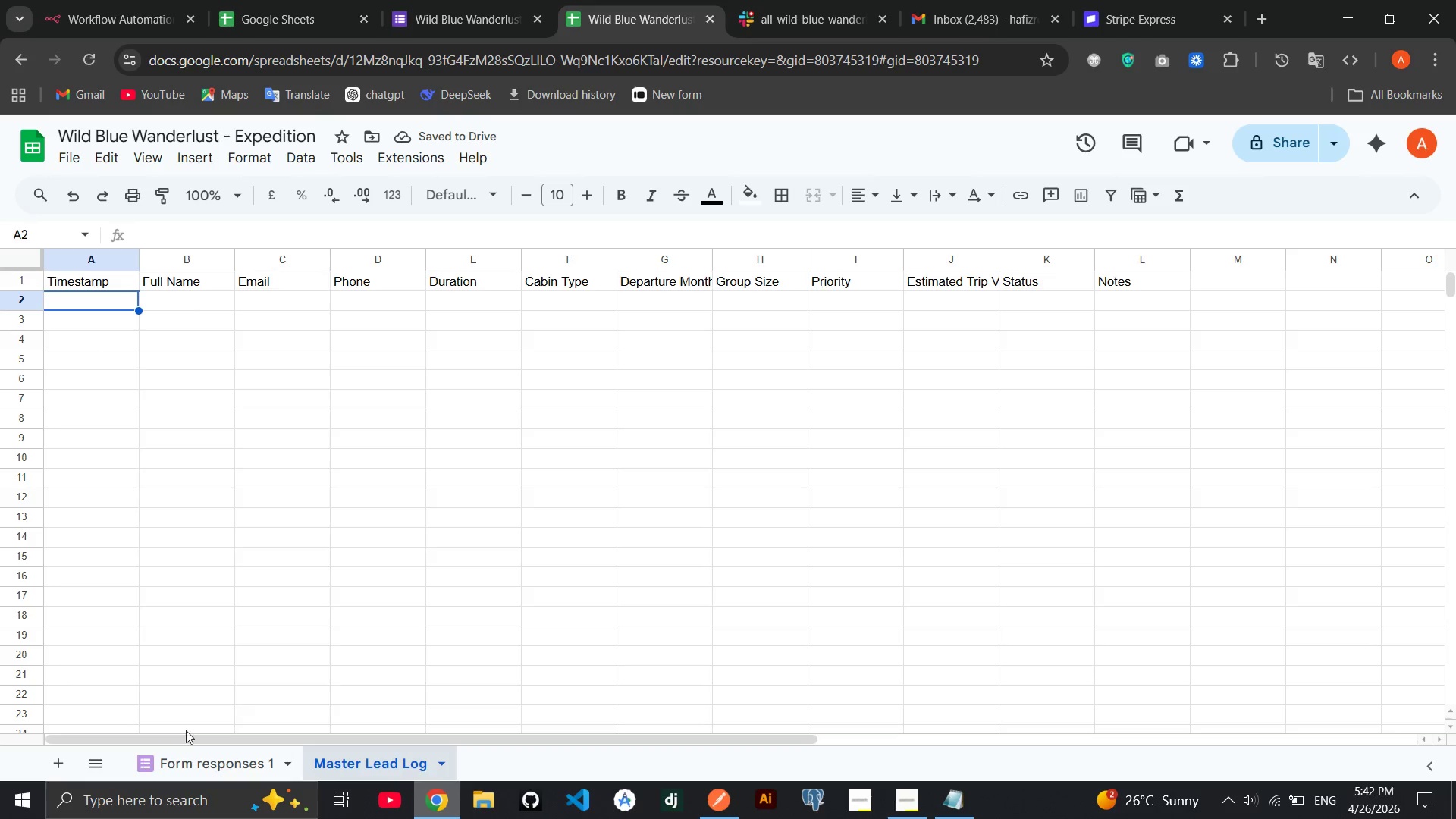 
left_click([67, 765])
 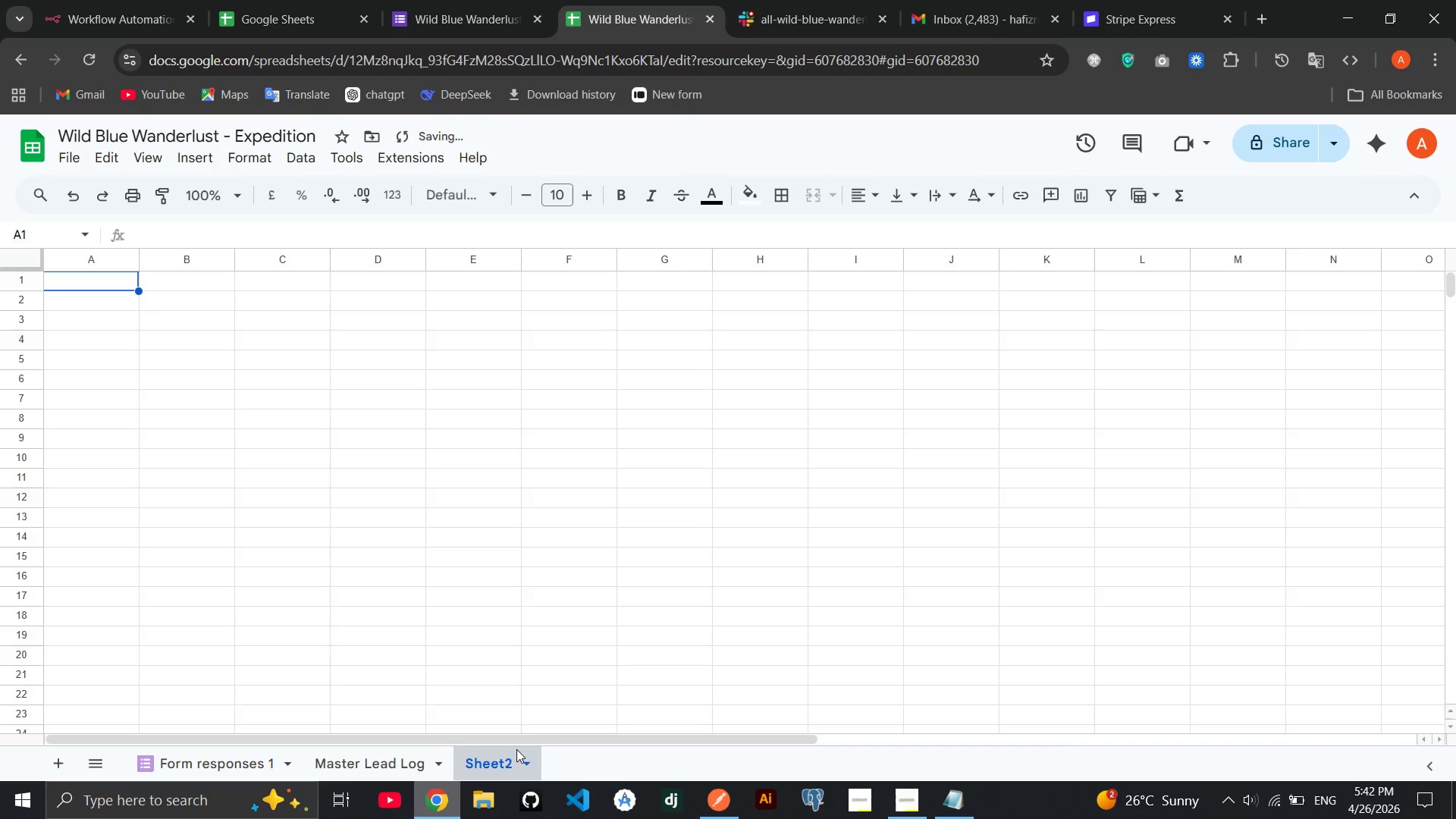 
left_click([521, 758])
 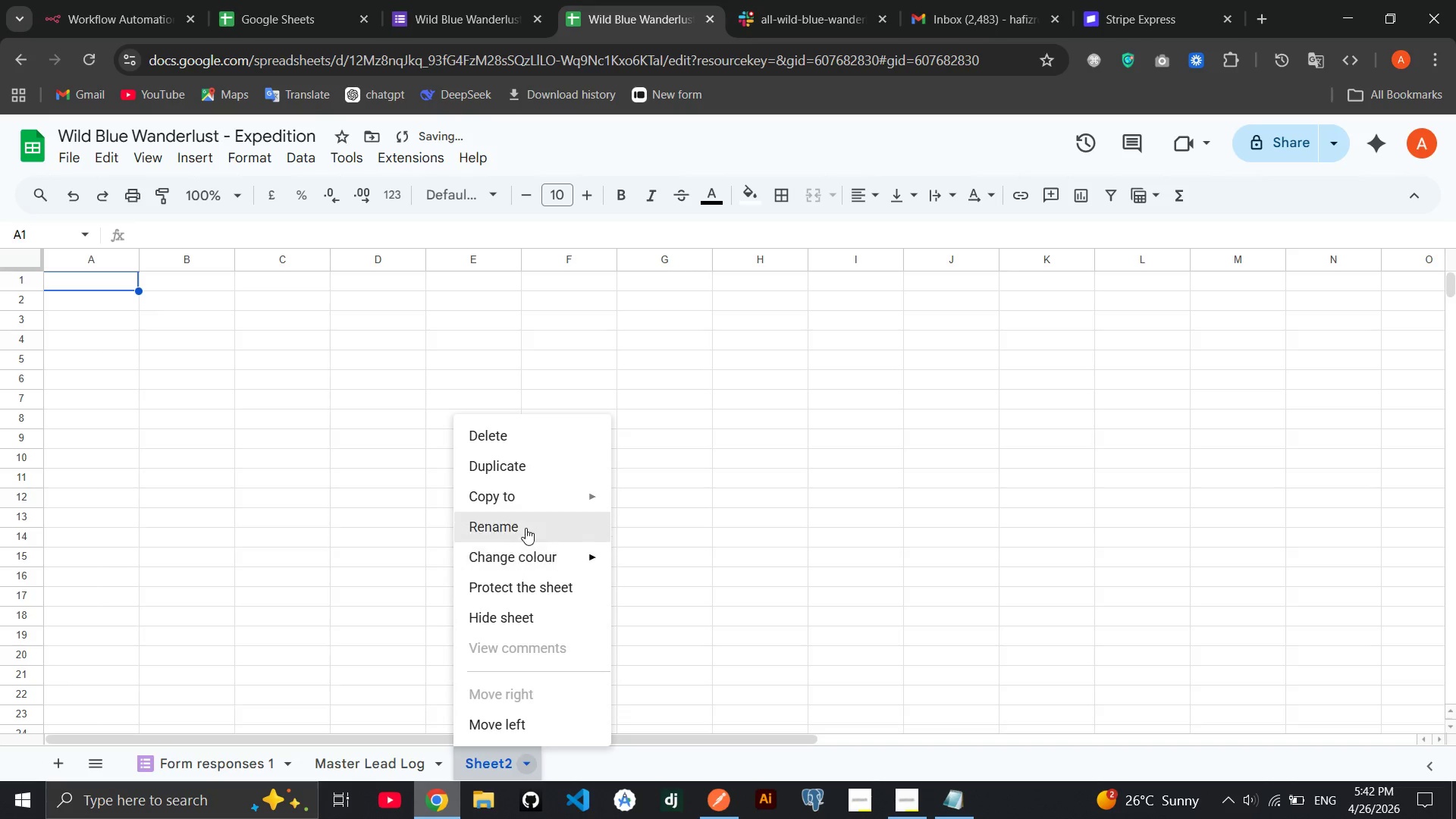 
left_click([525, 521])
 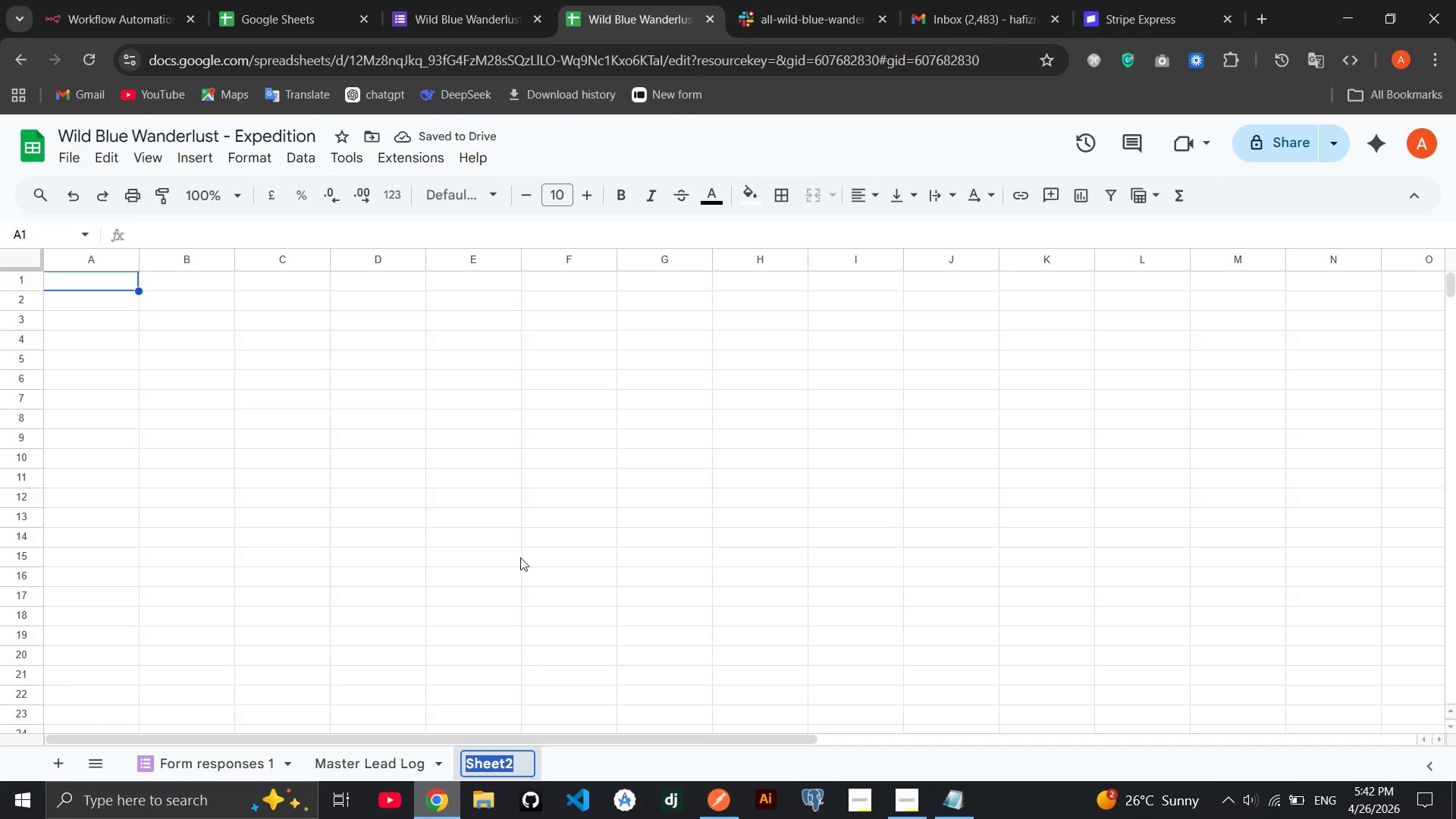 
type(Error Log)
 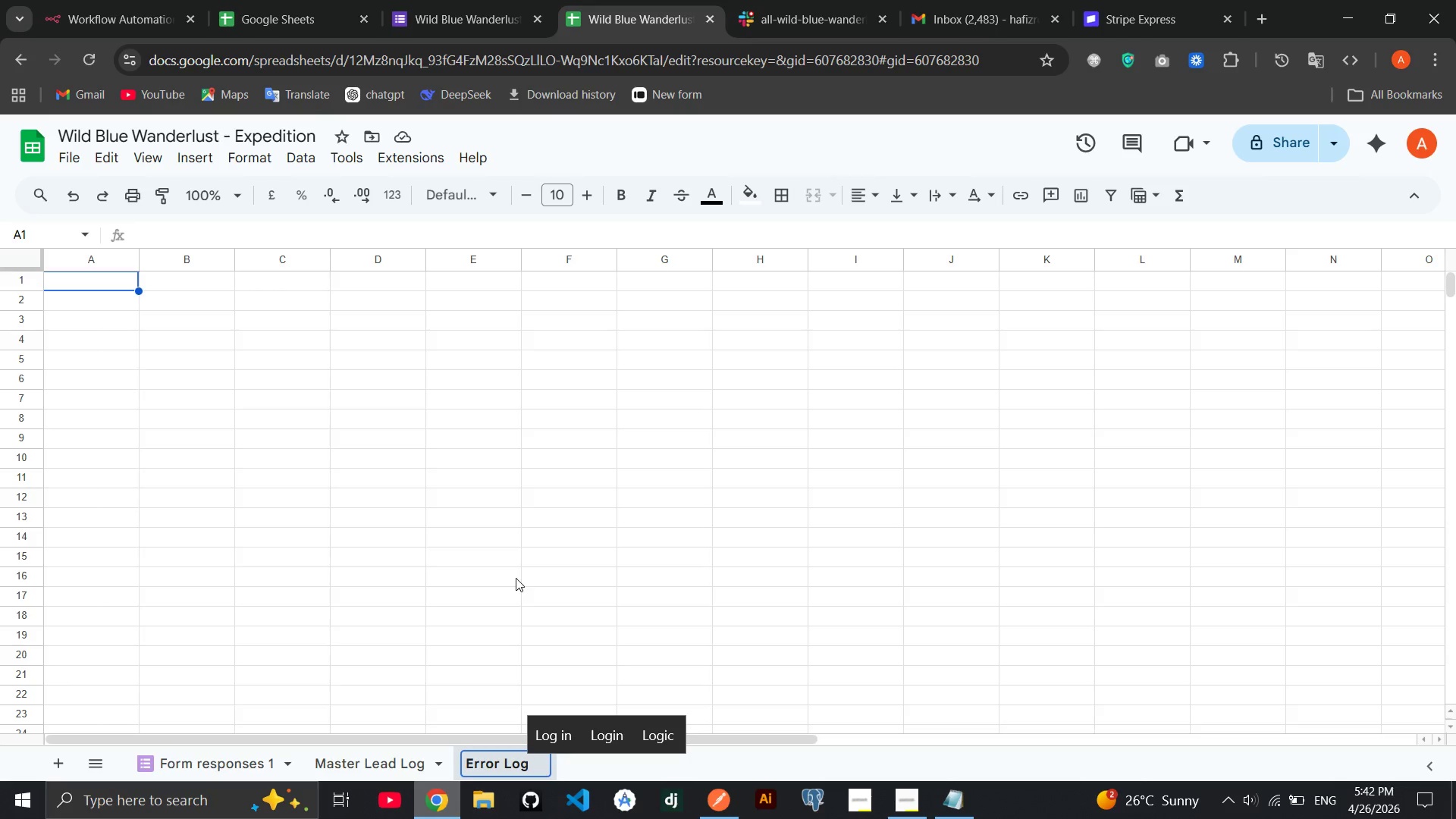 
key(Enter)
 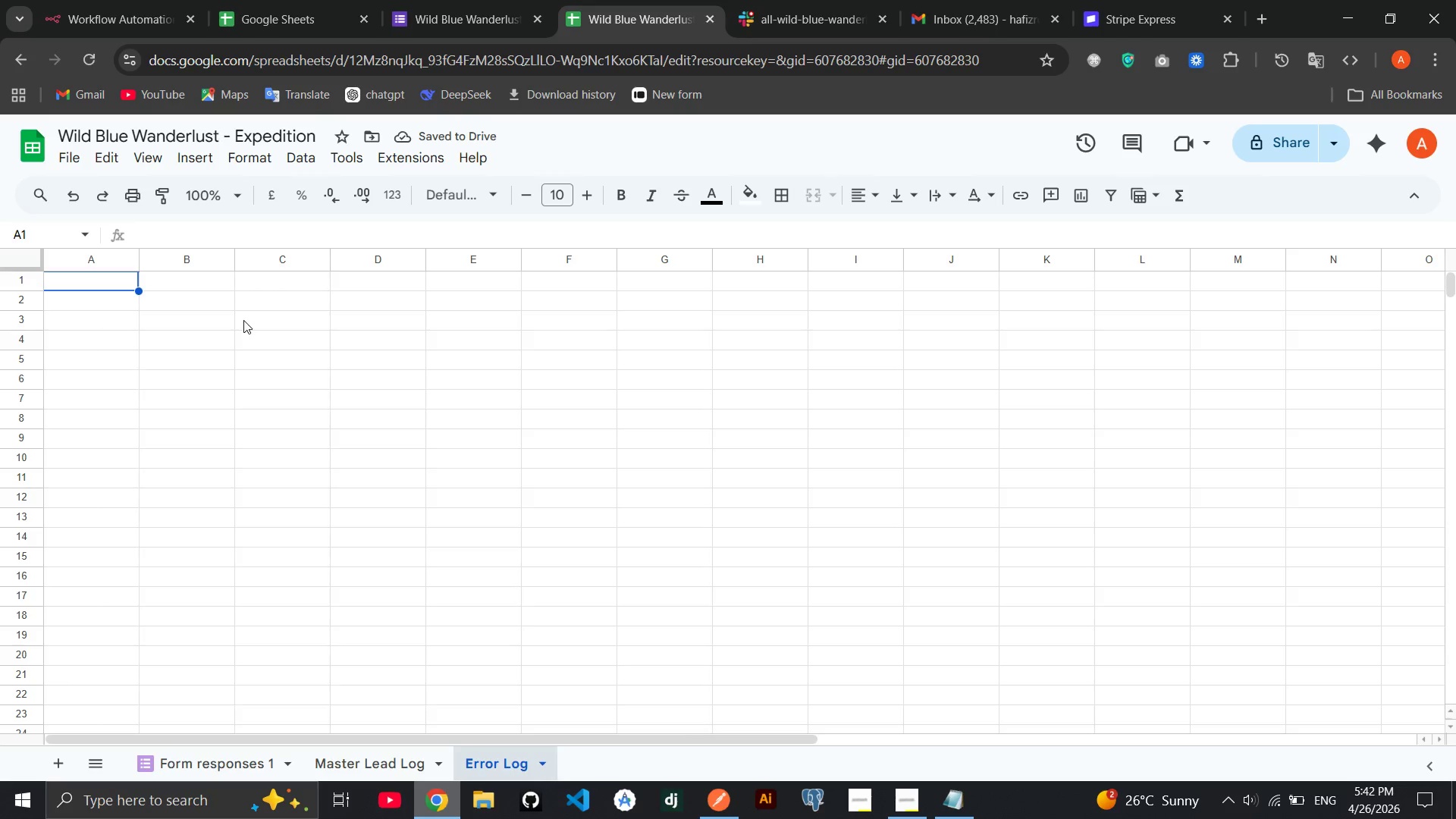 
left_click([104, 286])
 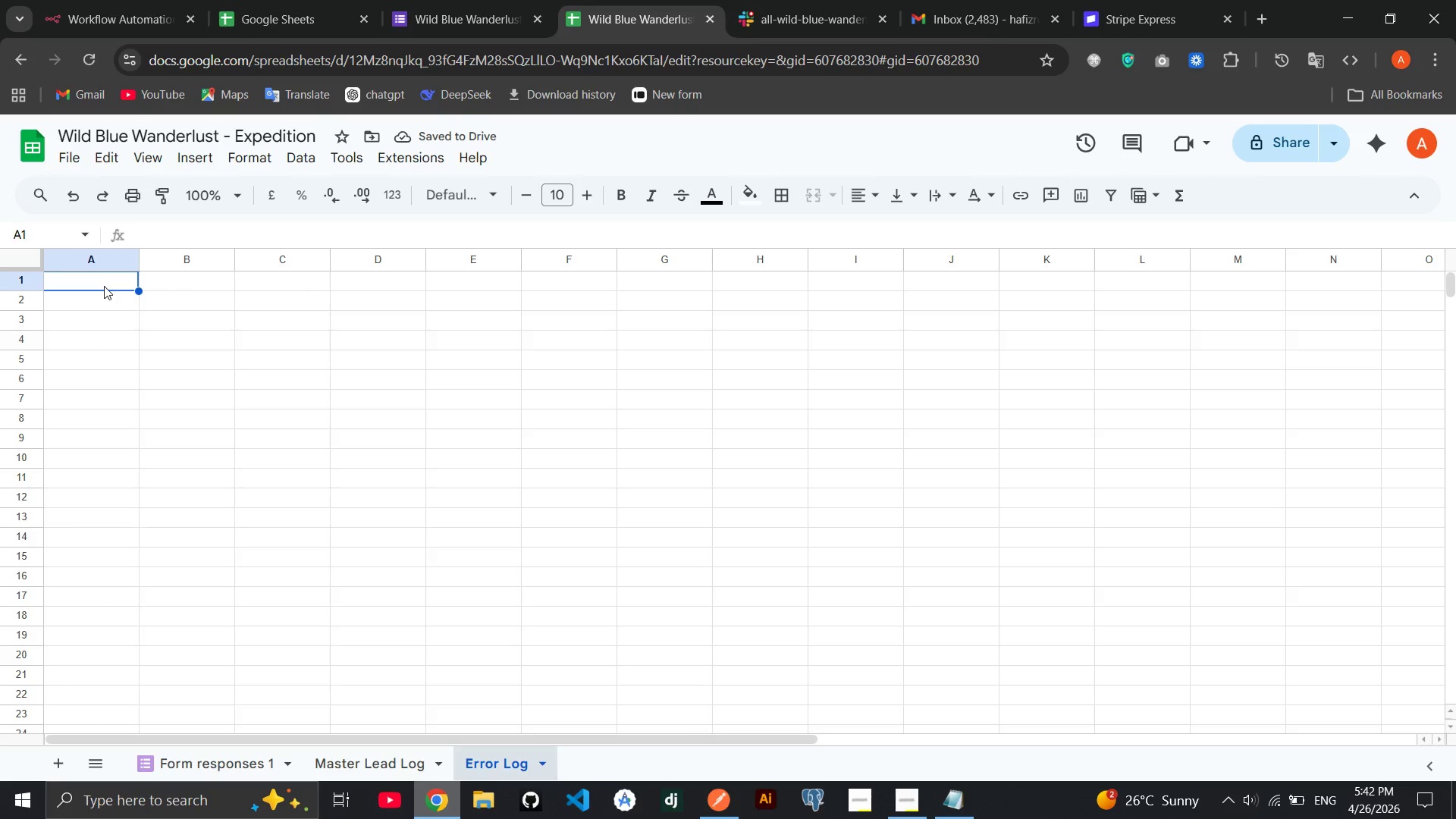 
type(Timestamp)
key(Tab)
type(Errr)
key(Backspace)
type(or Message)
key(Tab)
type(Node)
key(Tab)
 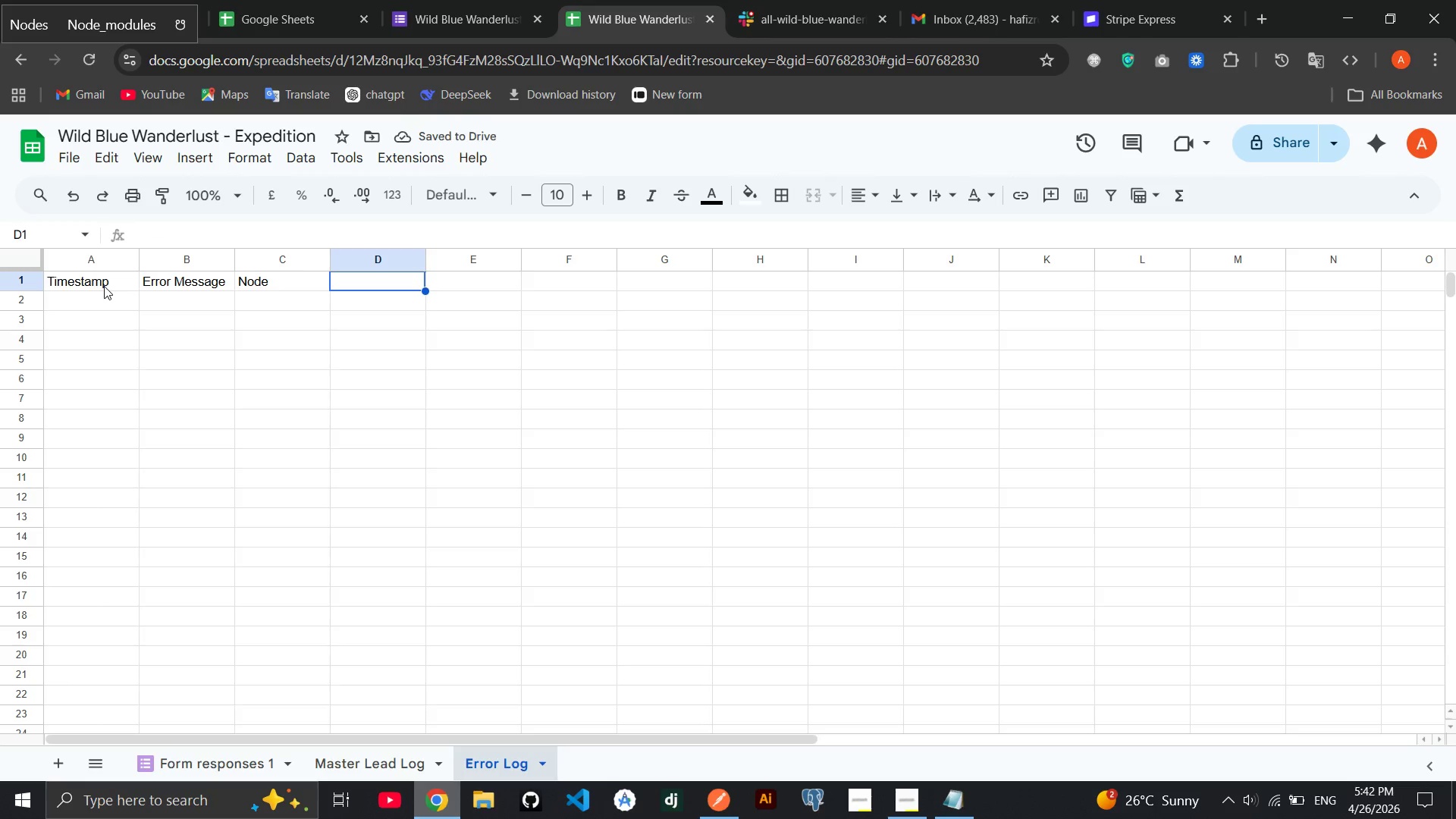 
key(ArrowLeft)
 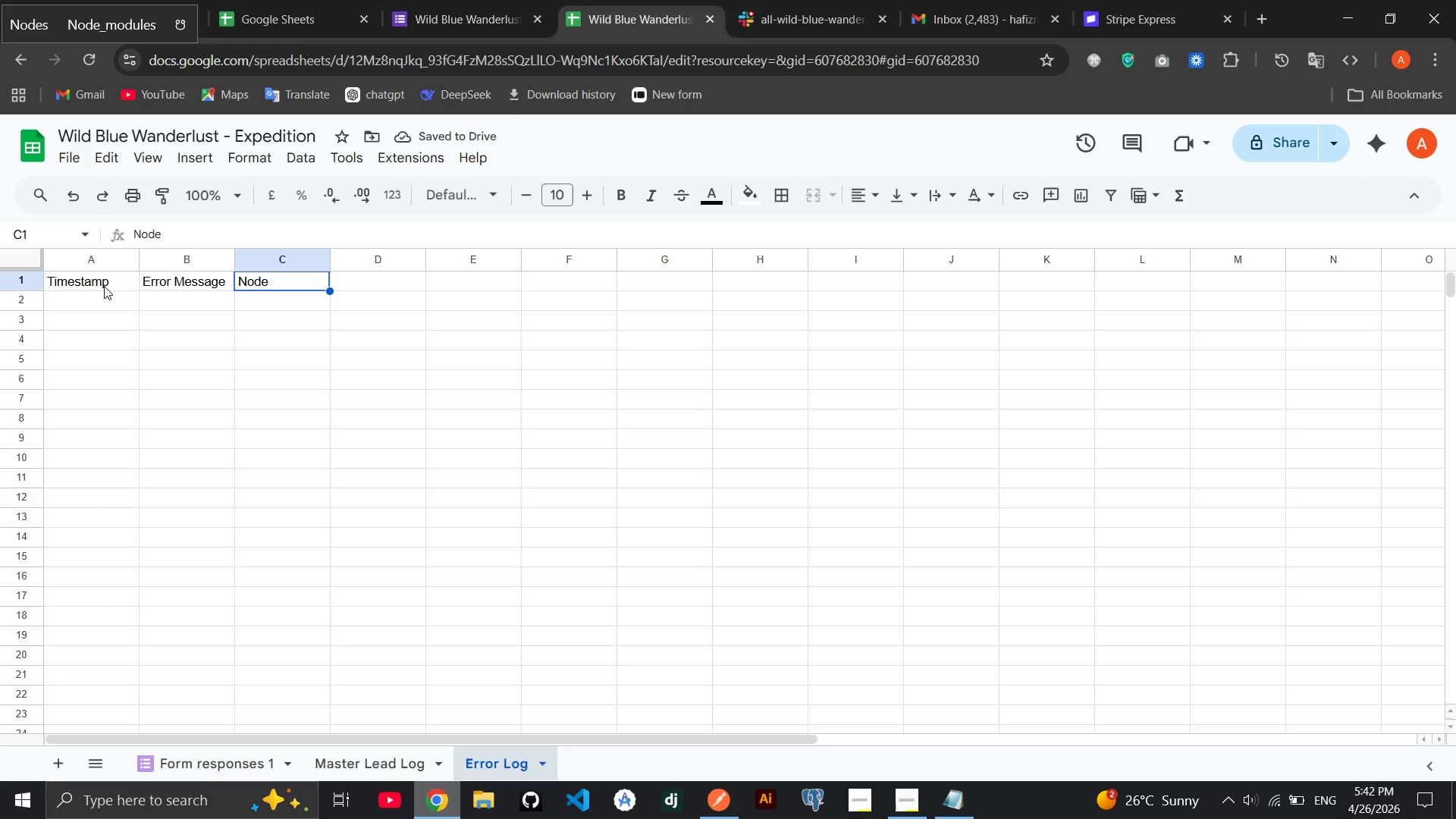 
type(Node n)
key(Backspace)
type(Name)
key(Tab)
type(Exe cu)
key(Backspace)
key(Backspace)
key(Backspace)
type(cuton ID)
key(Tab)
type( )
key(Backspace)
type(Action Taken)
 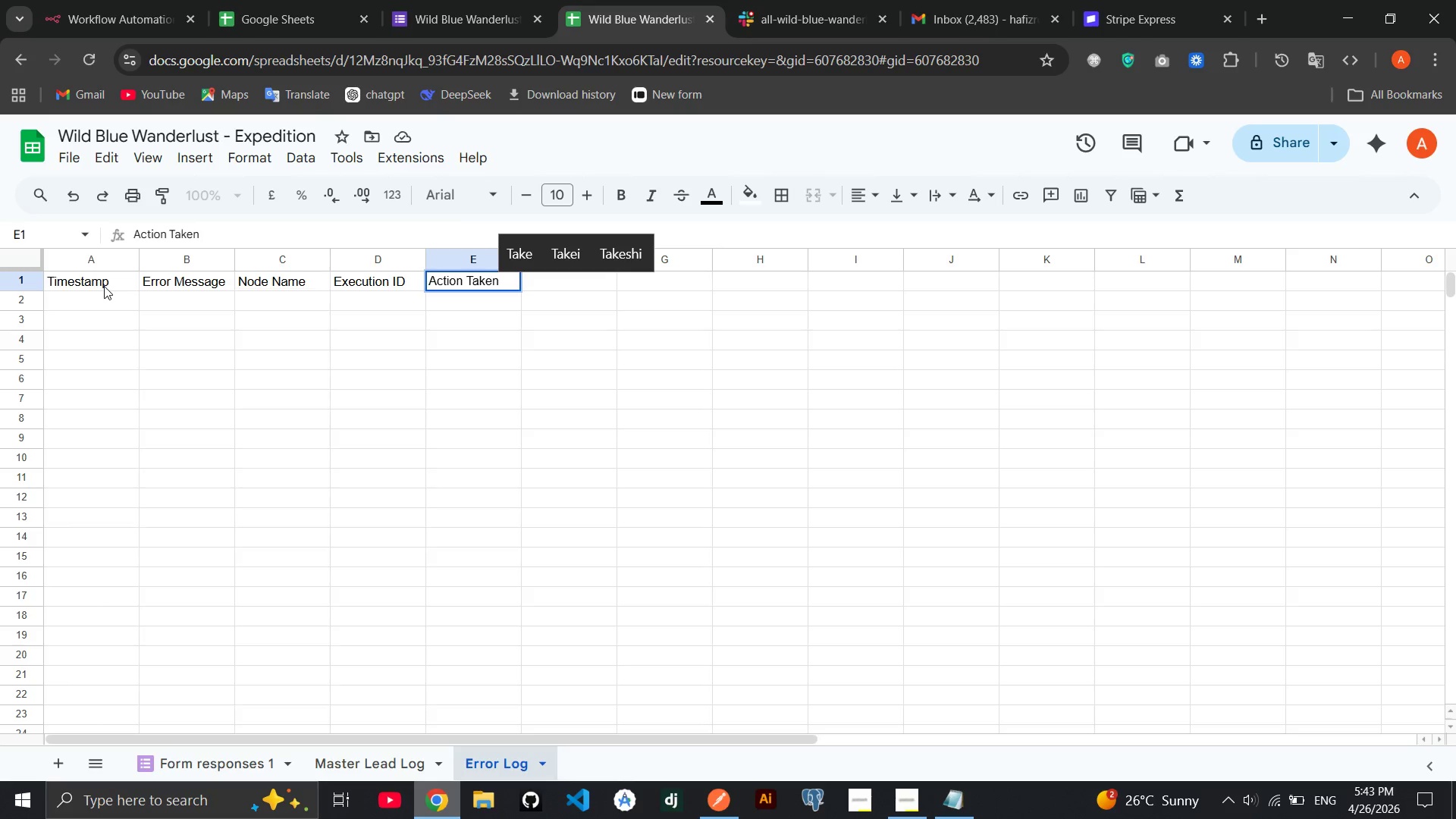 
left_click([152, 328])
 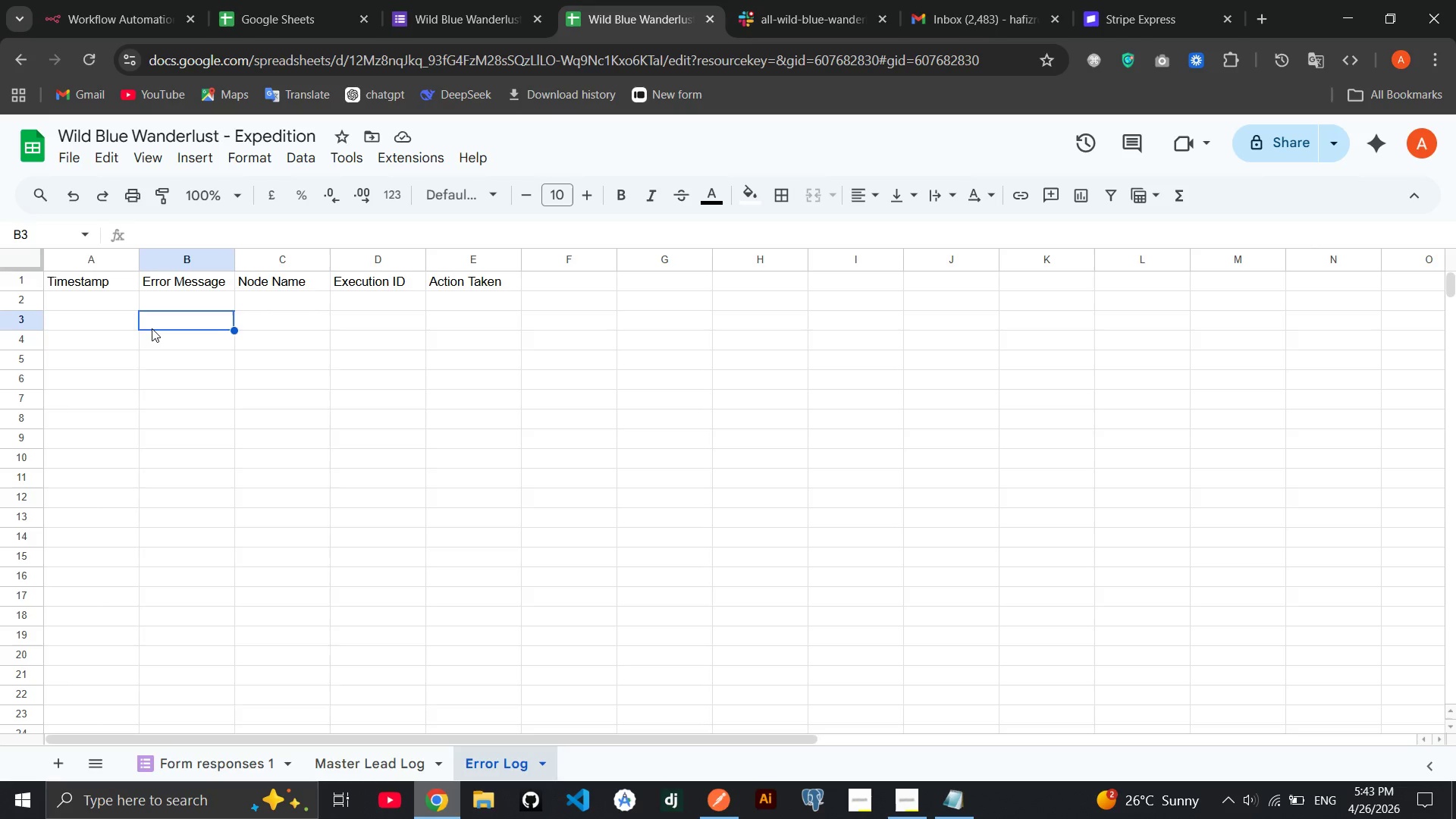 
wait(18.8)
 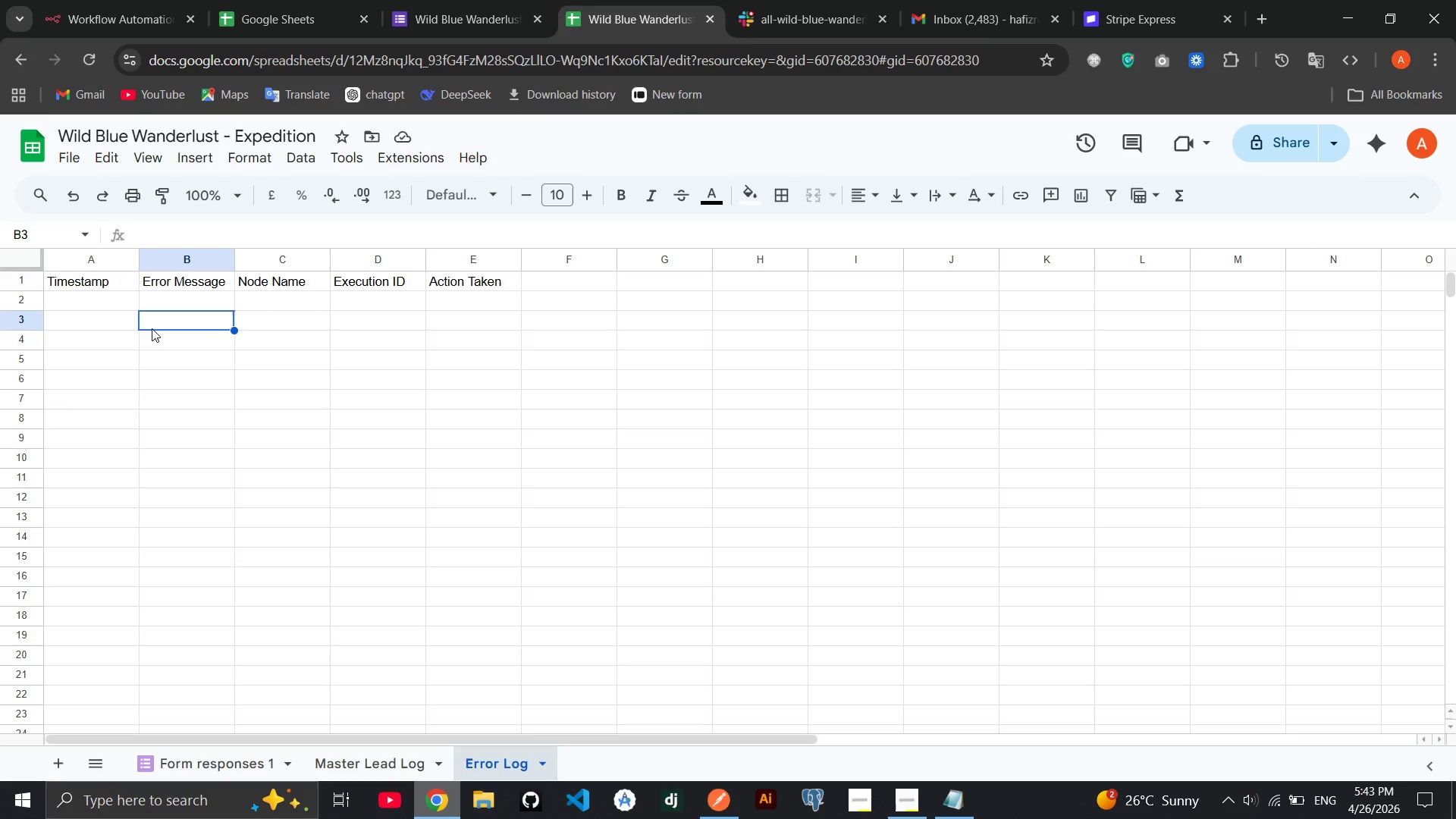 
left_click([495, 0])
 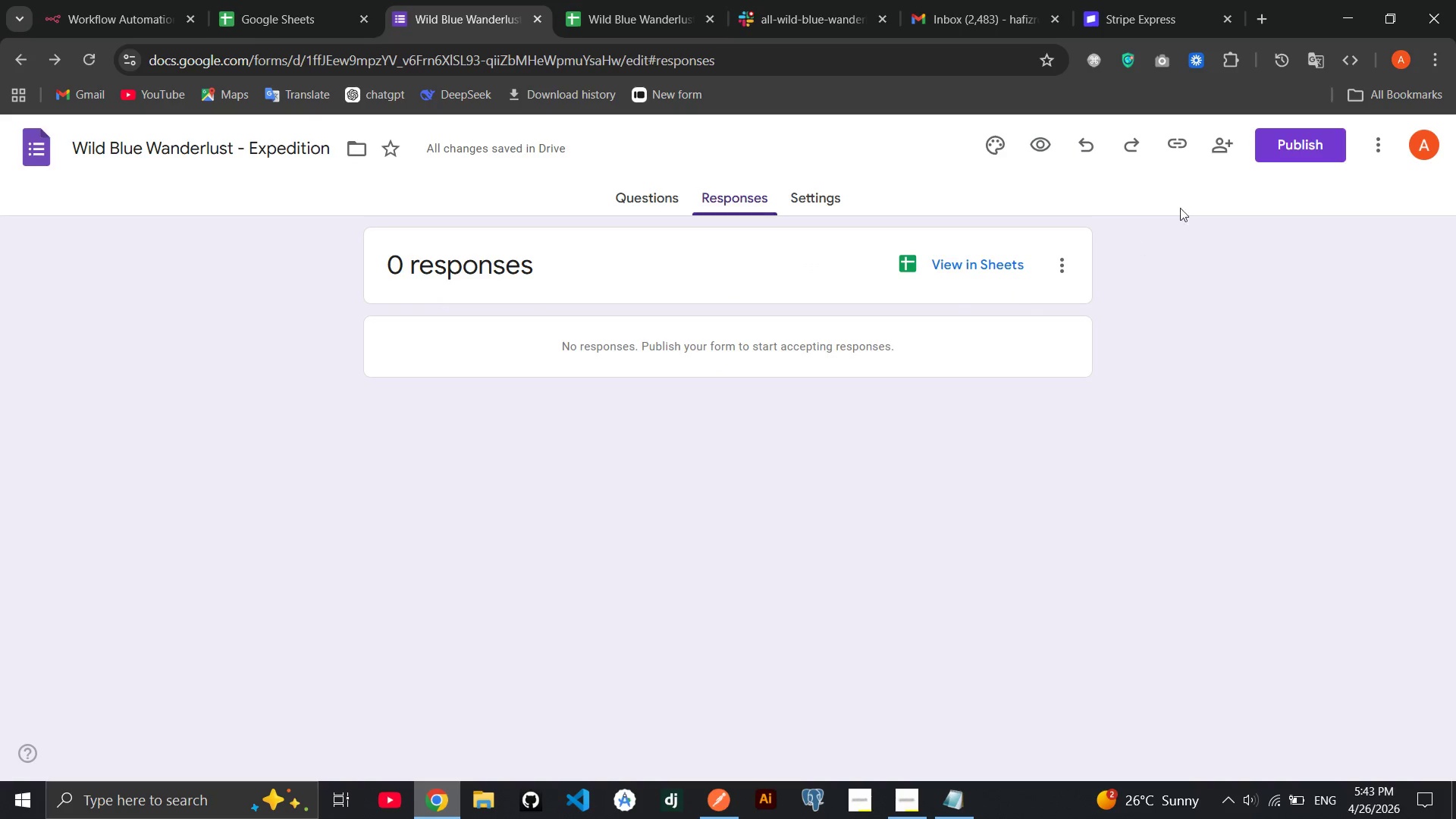 
left_click([1287, 151])
 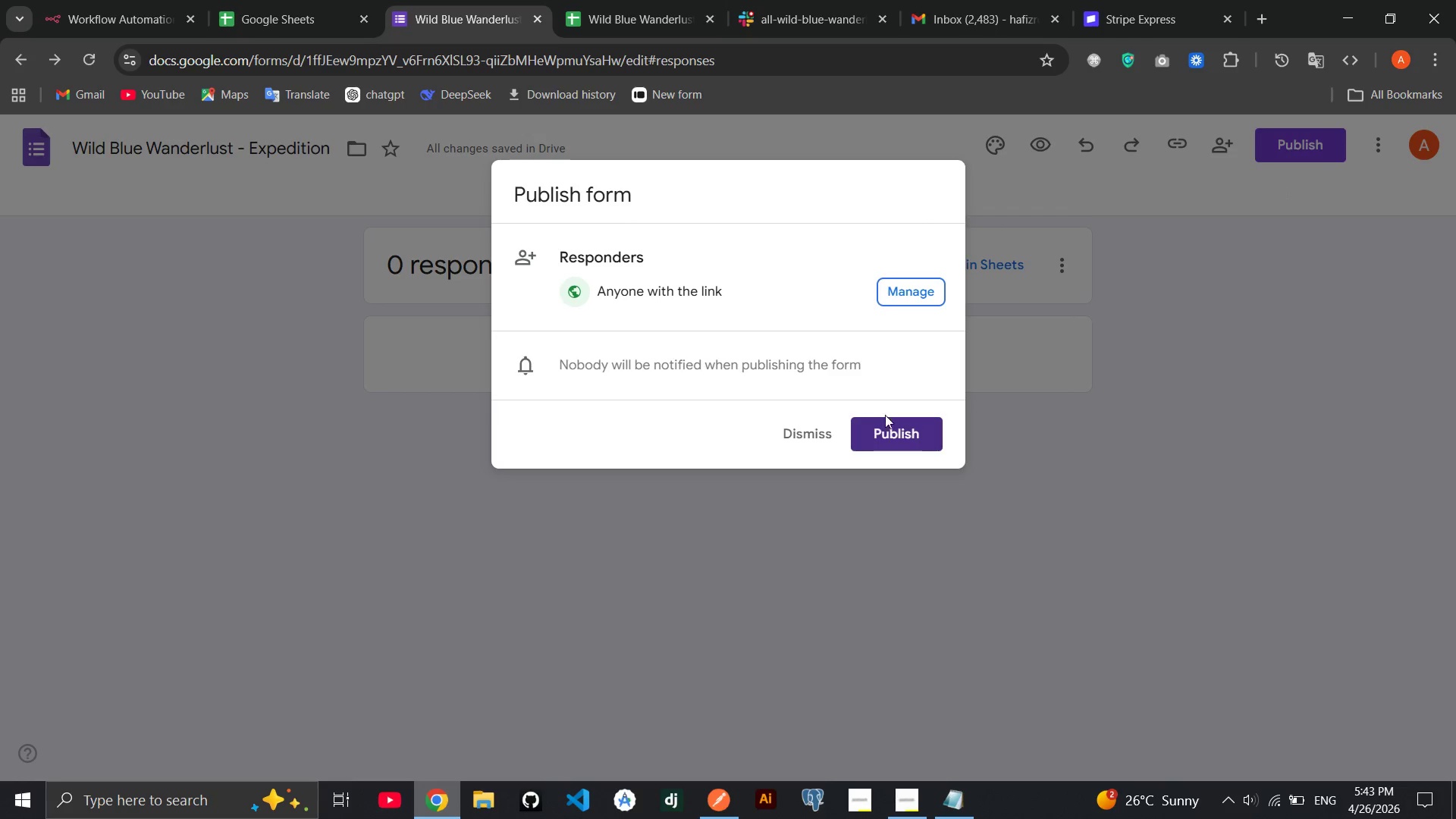 
left_click([875, 431])
 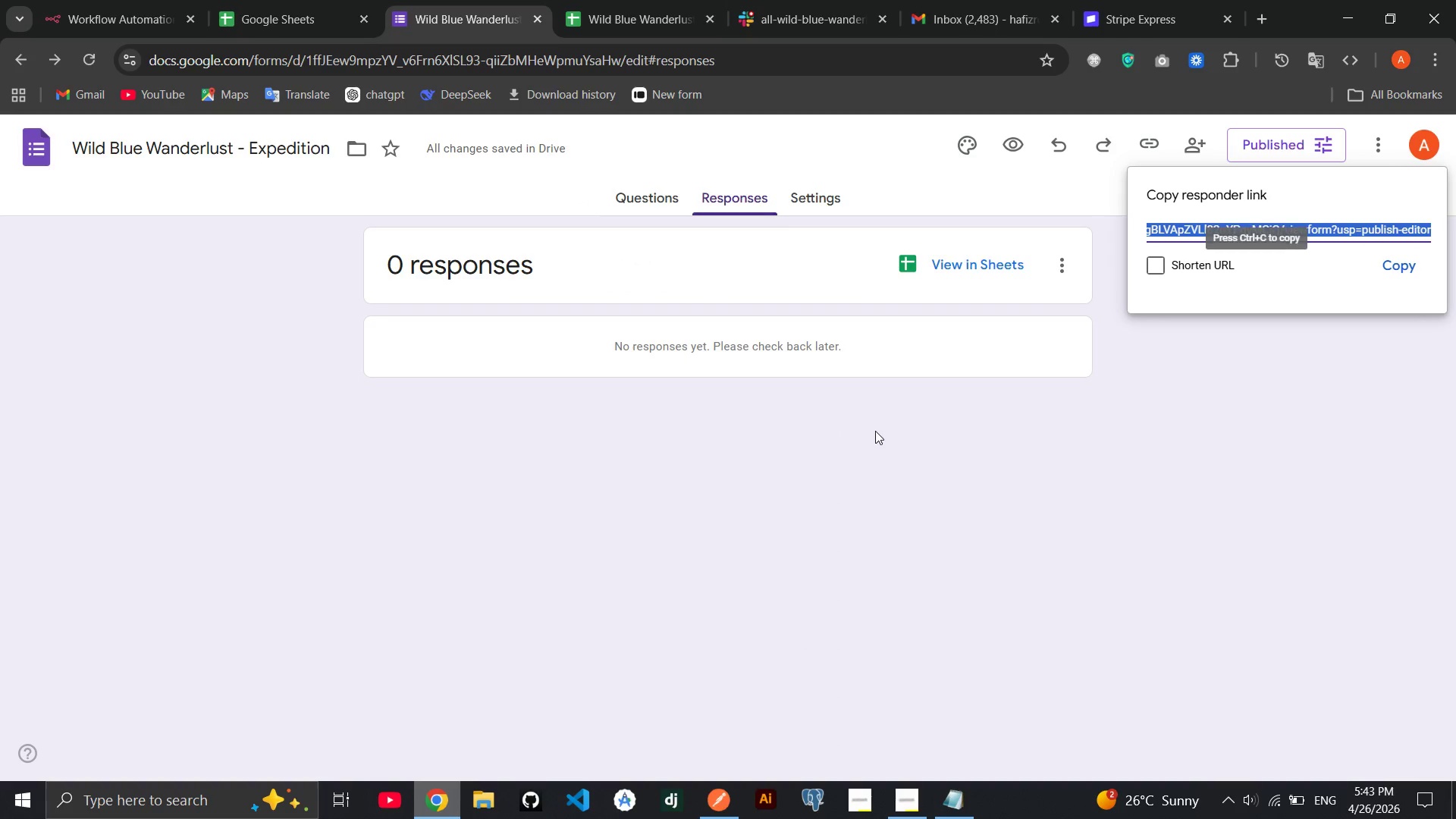 
left_click([1156, 271])
 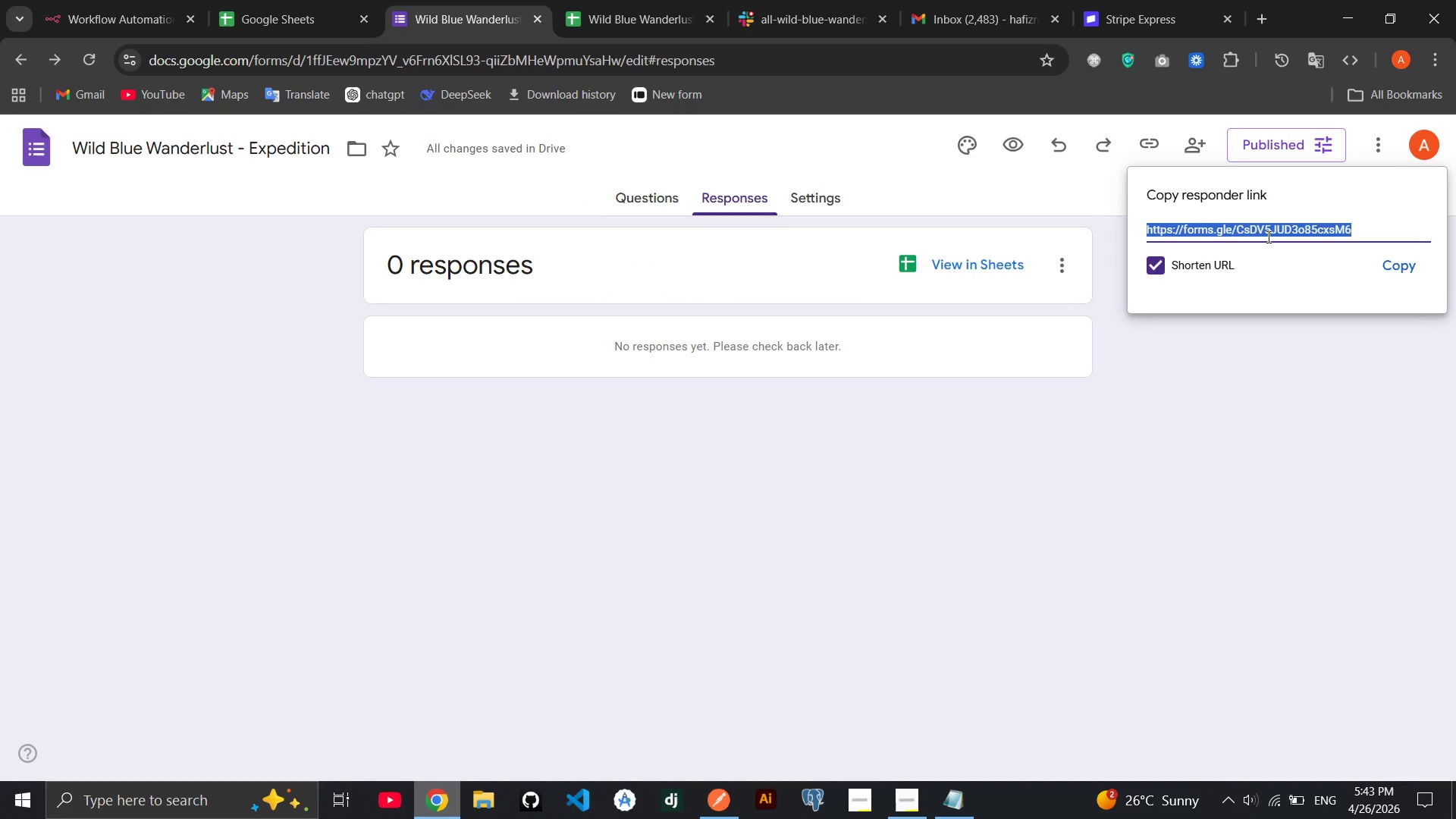 
left_click([1415, 264])
 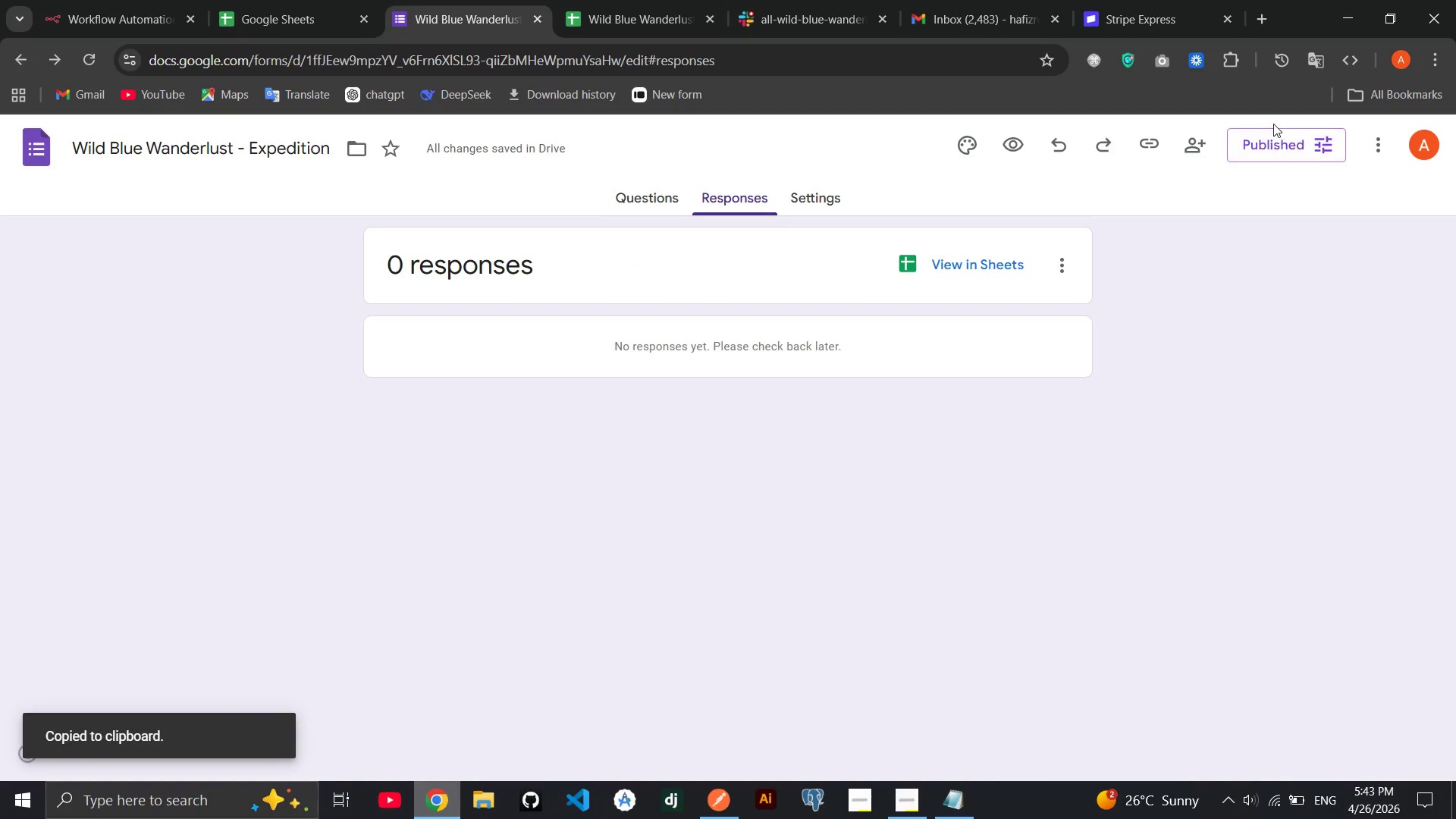 
left_click([1265, 138])
 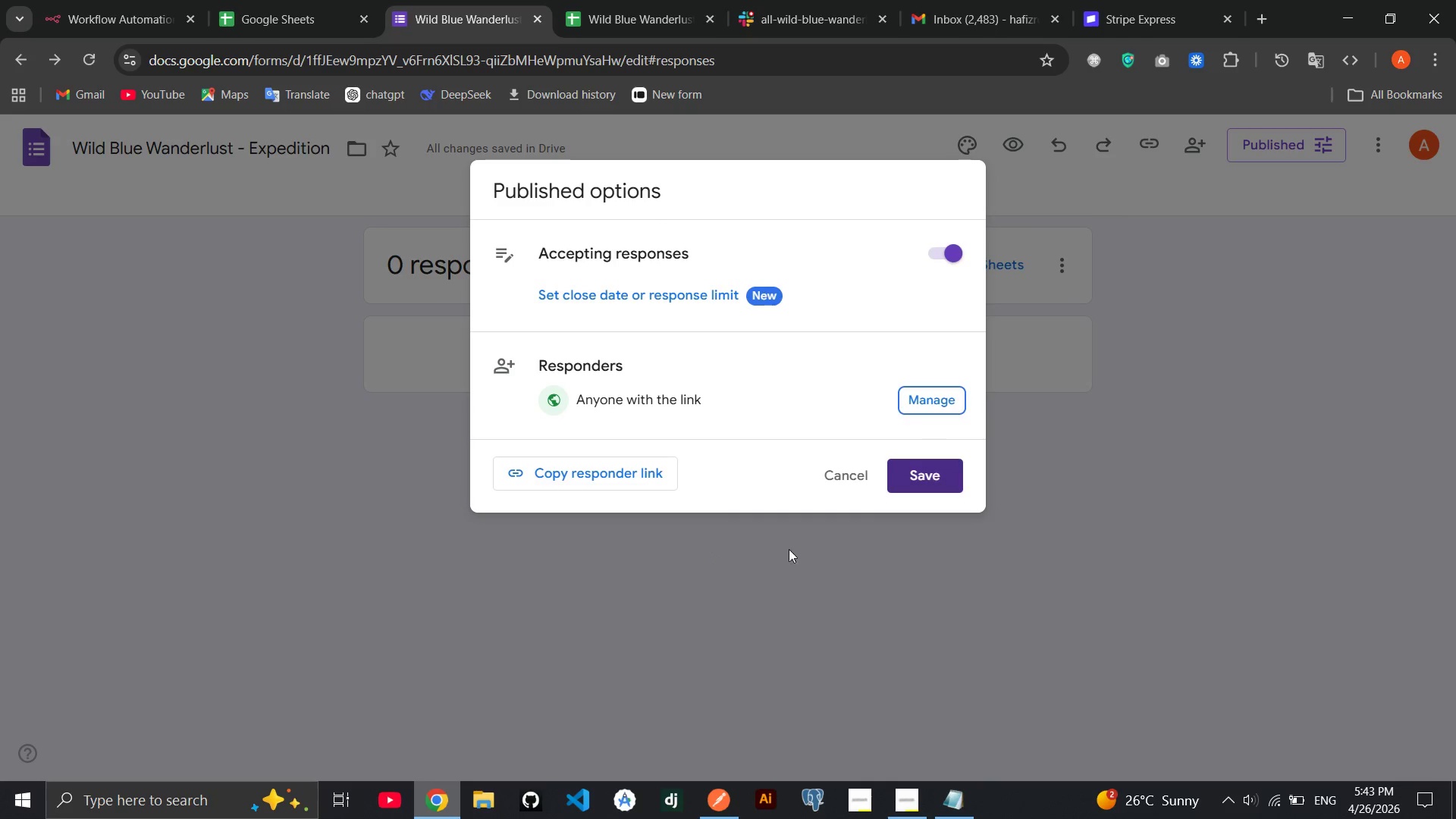 
left_click([858, 524])
 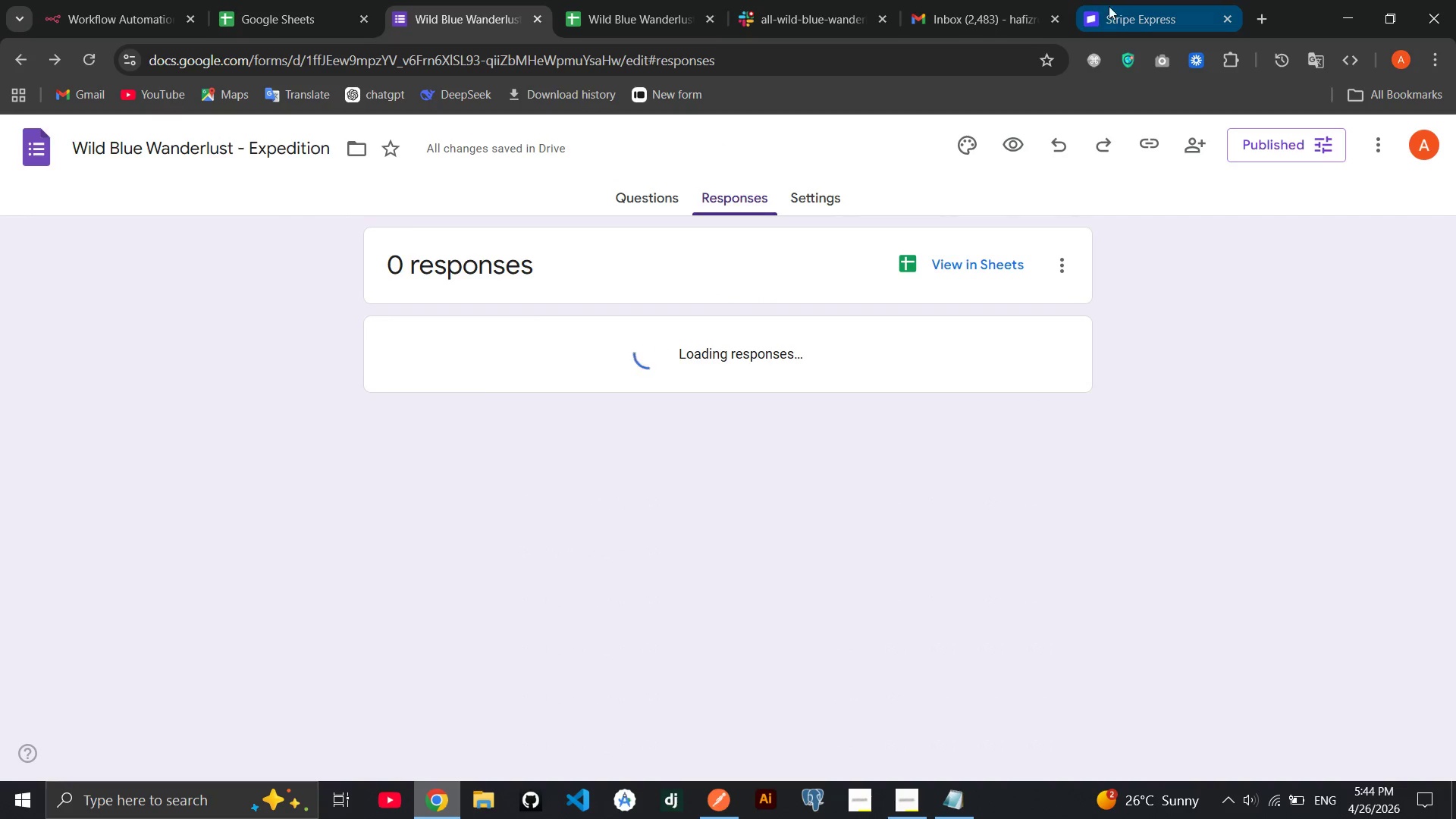 
left_click([1262, 13])
 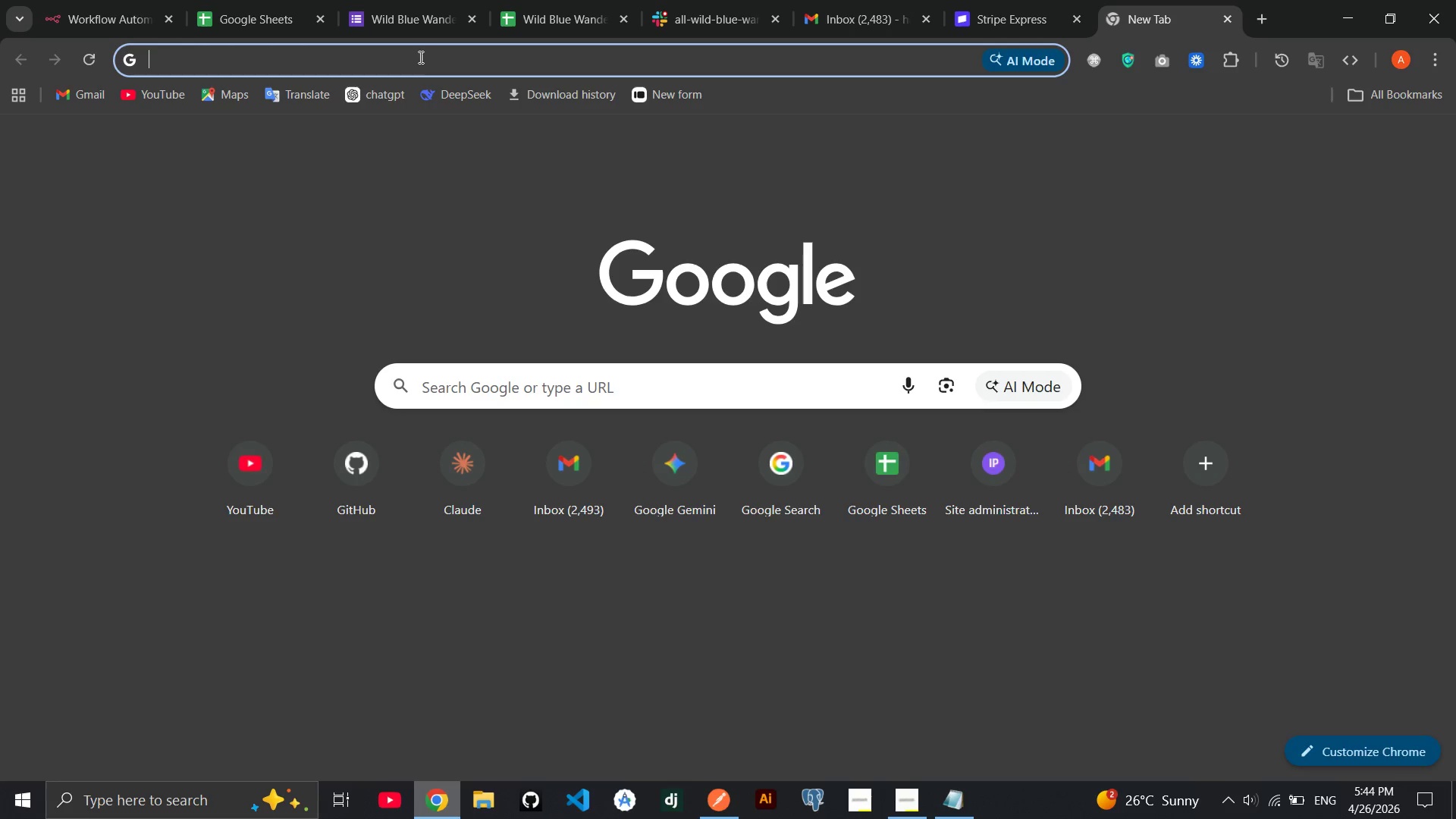 
key(Control+V)
 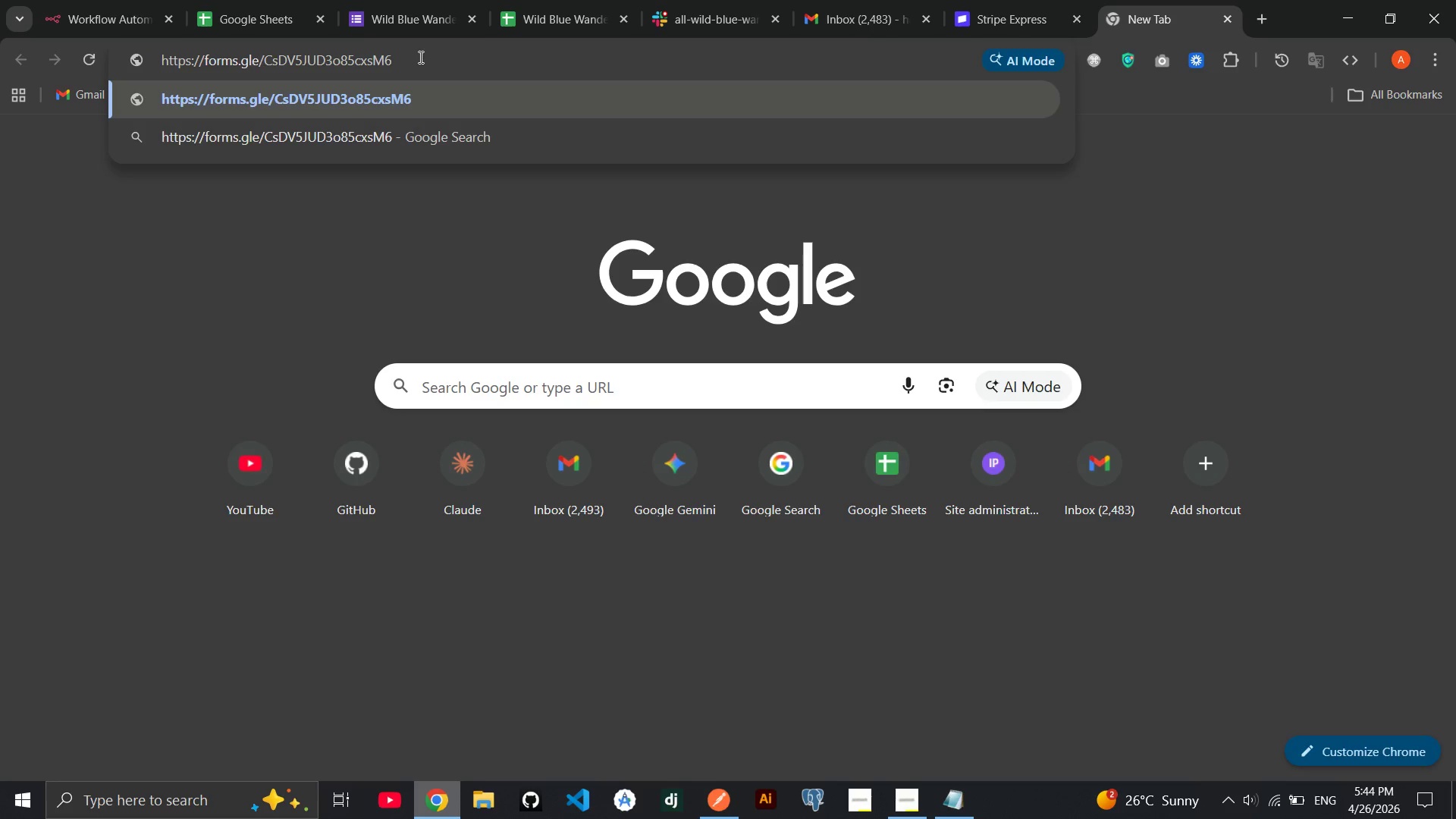 
key(Enter)
 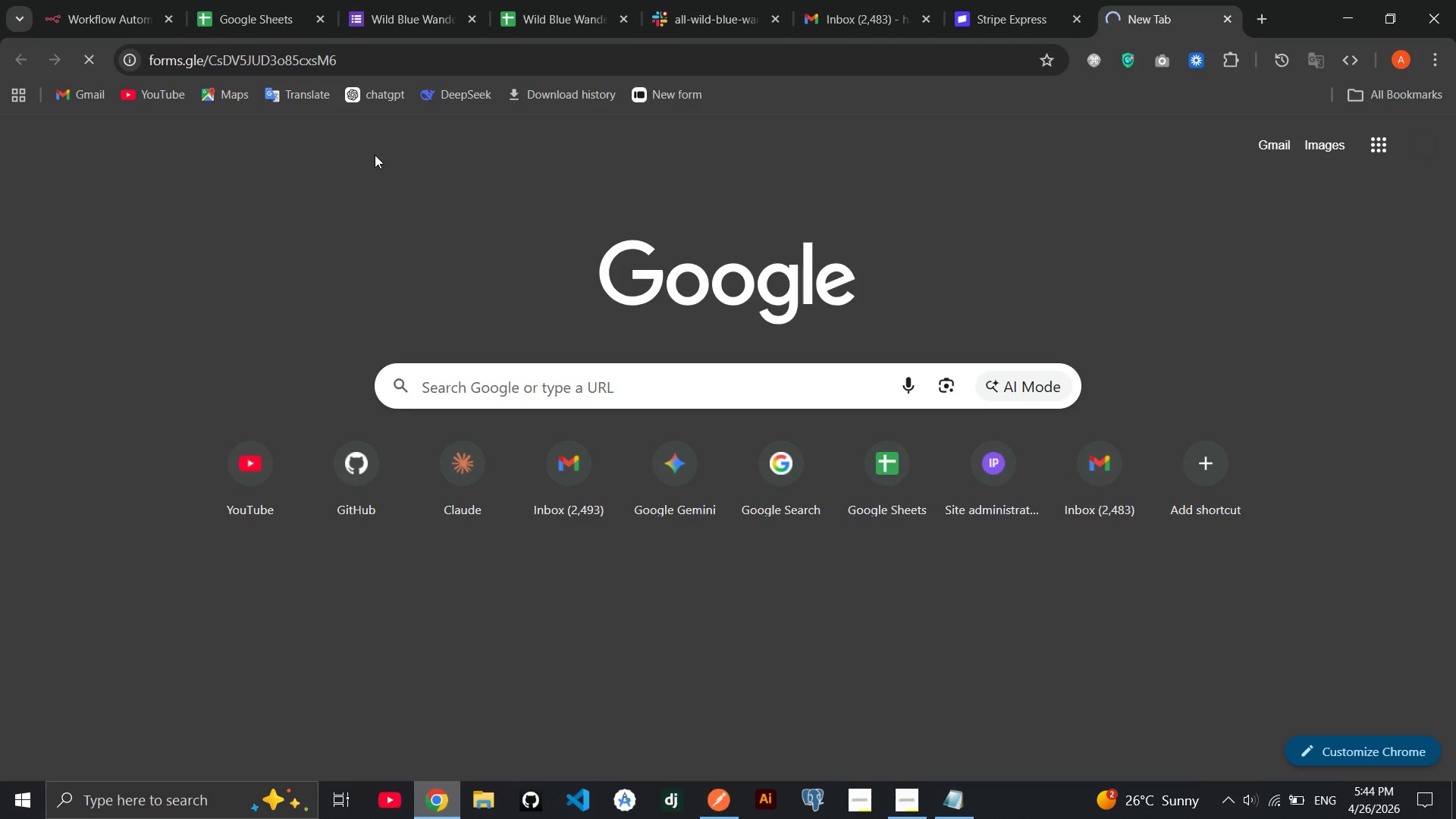 
mouse_move([385, 46])
 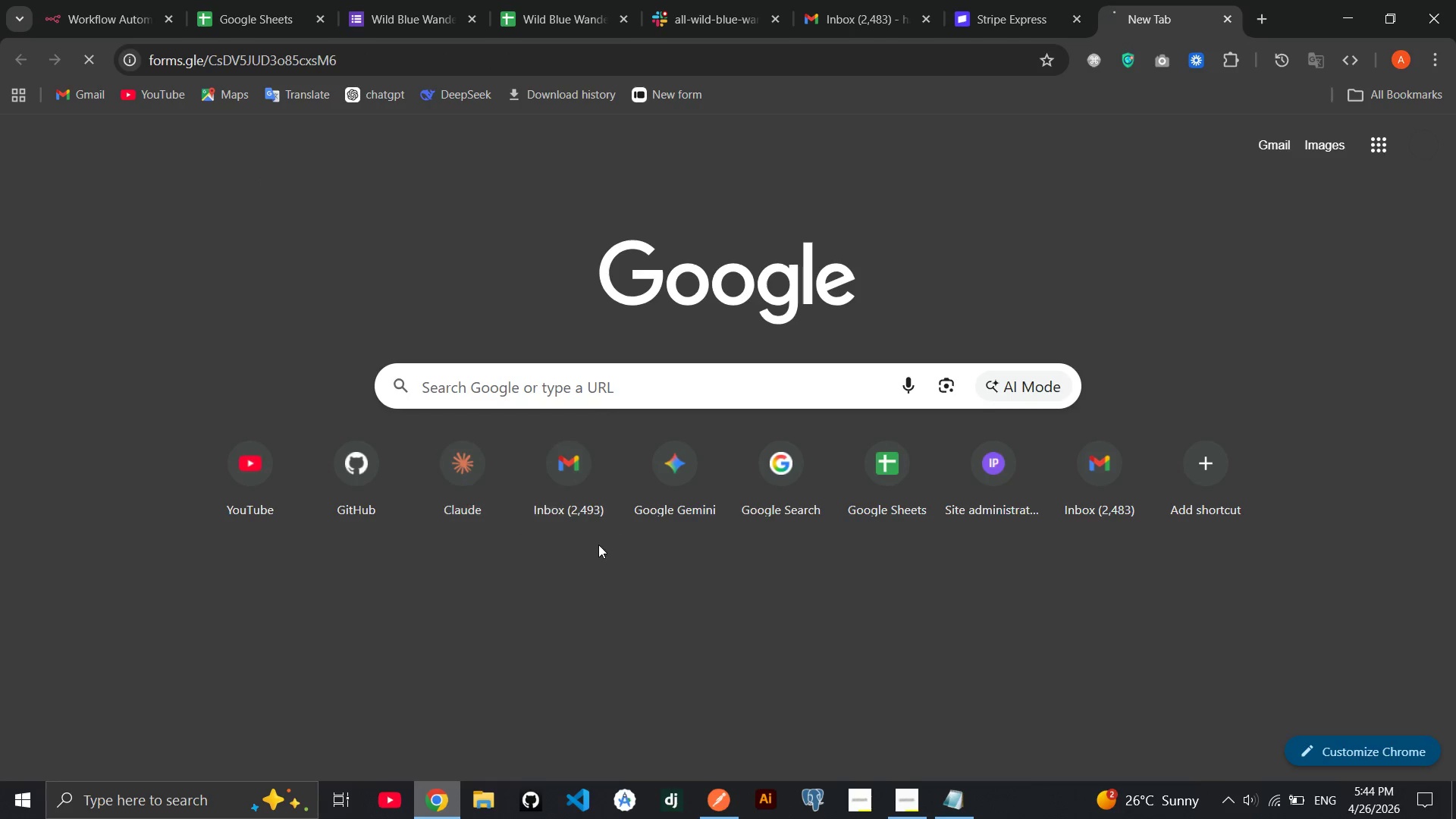 
left_click([911, 808])